 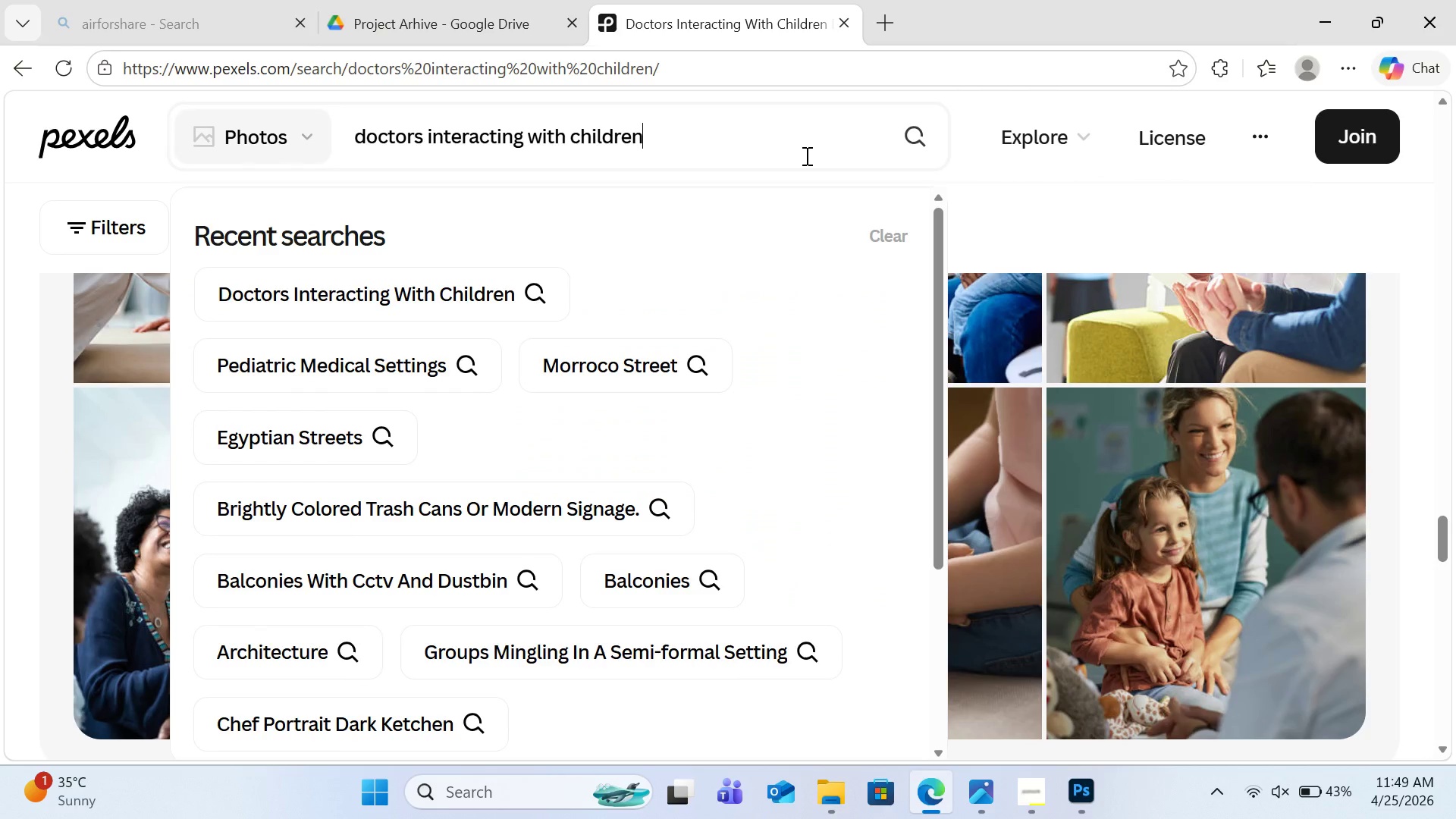 
key(Control+A)
 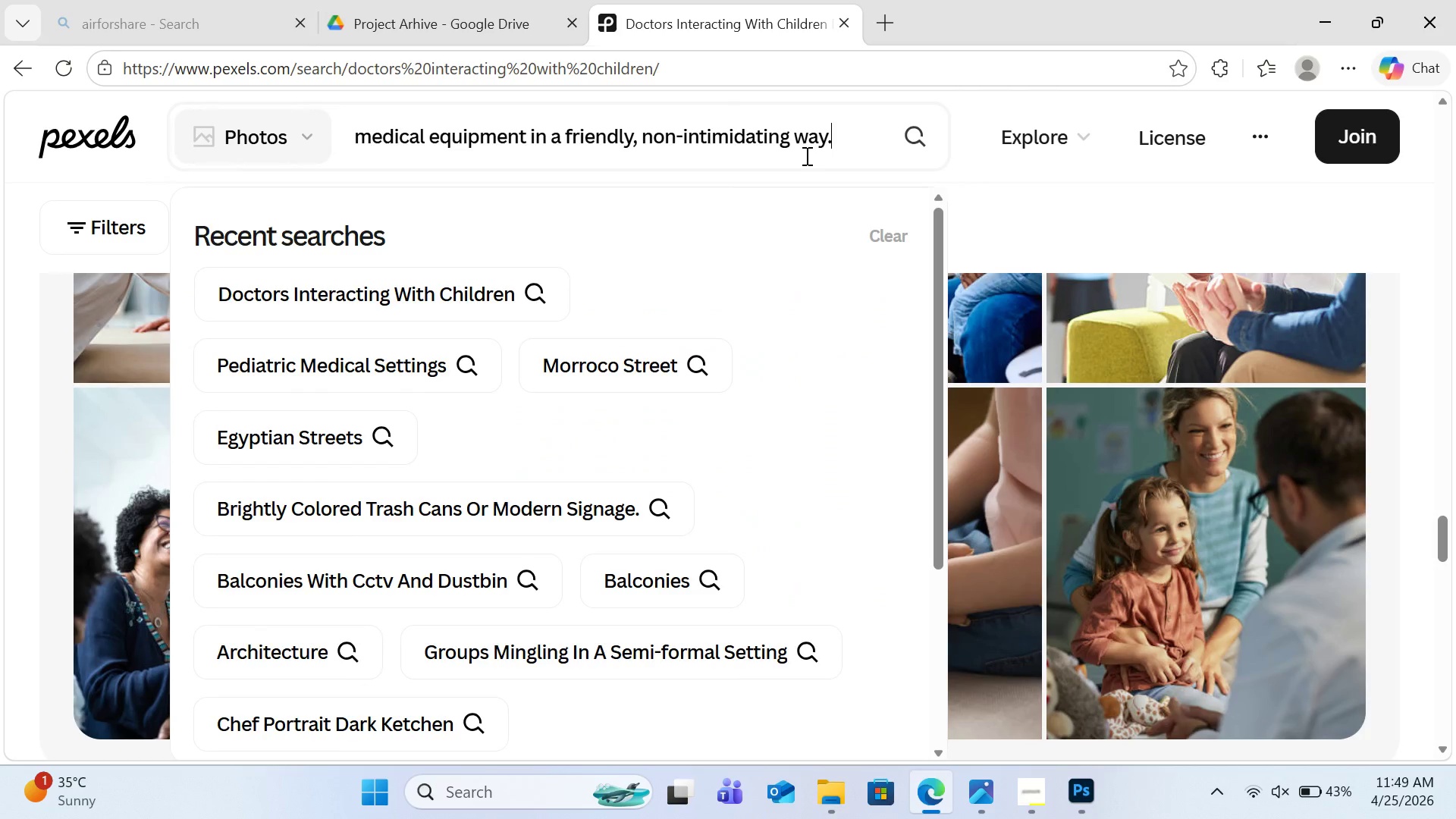 
key(Control+V)
 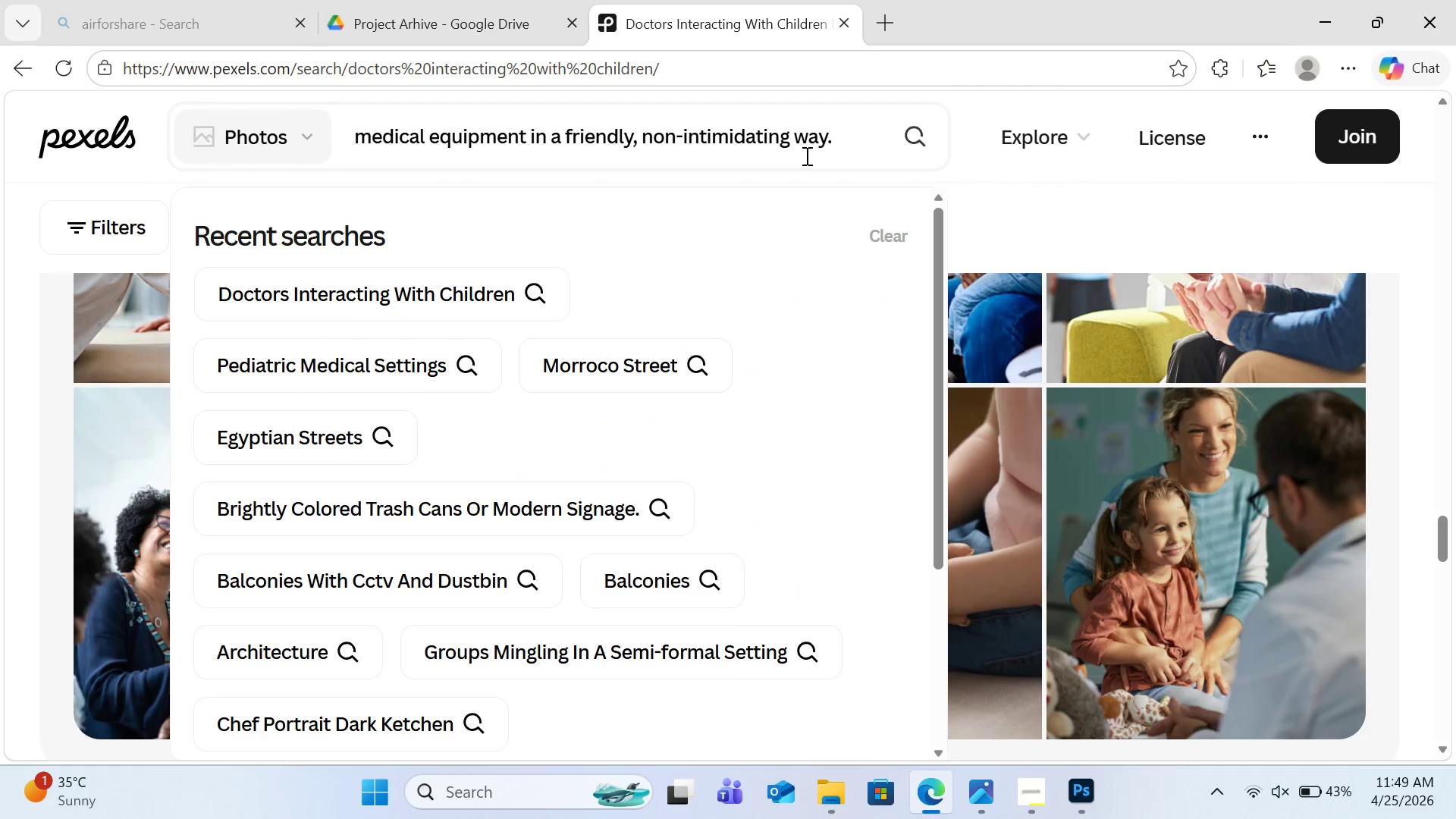 
key(Enter)
 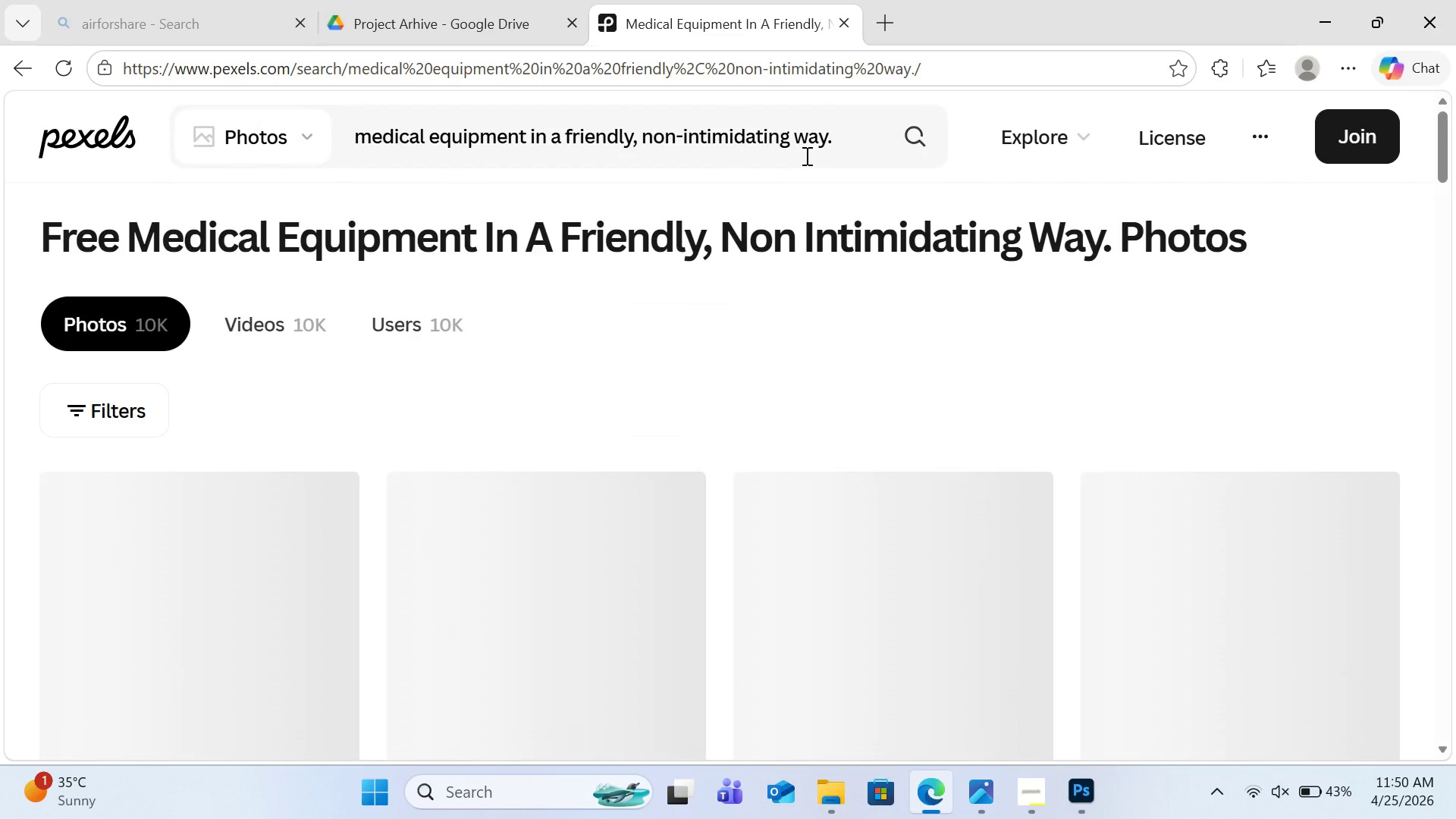 
scroll: coordinate [930, 419], scroll_direction: down, amount: 7.0
 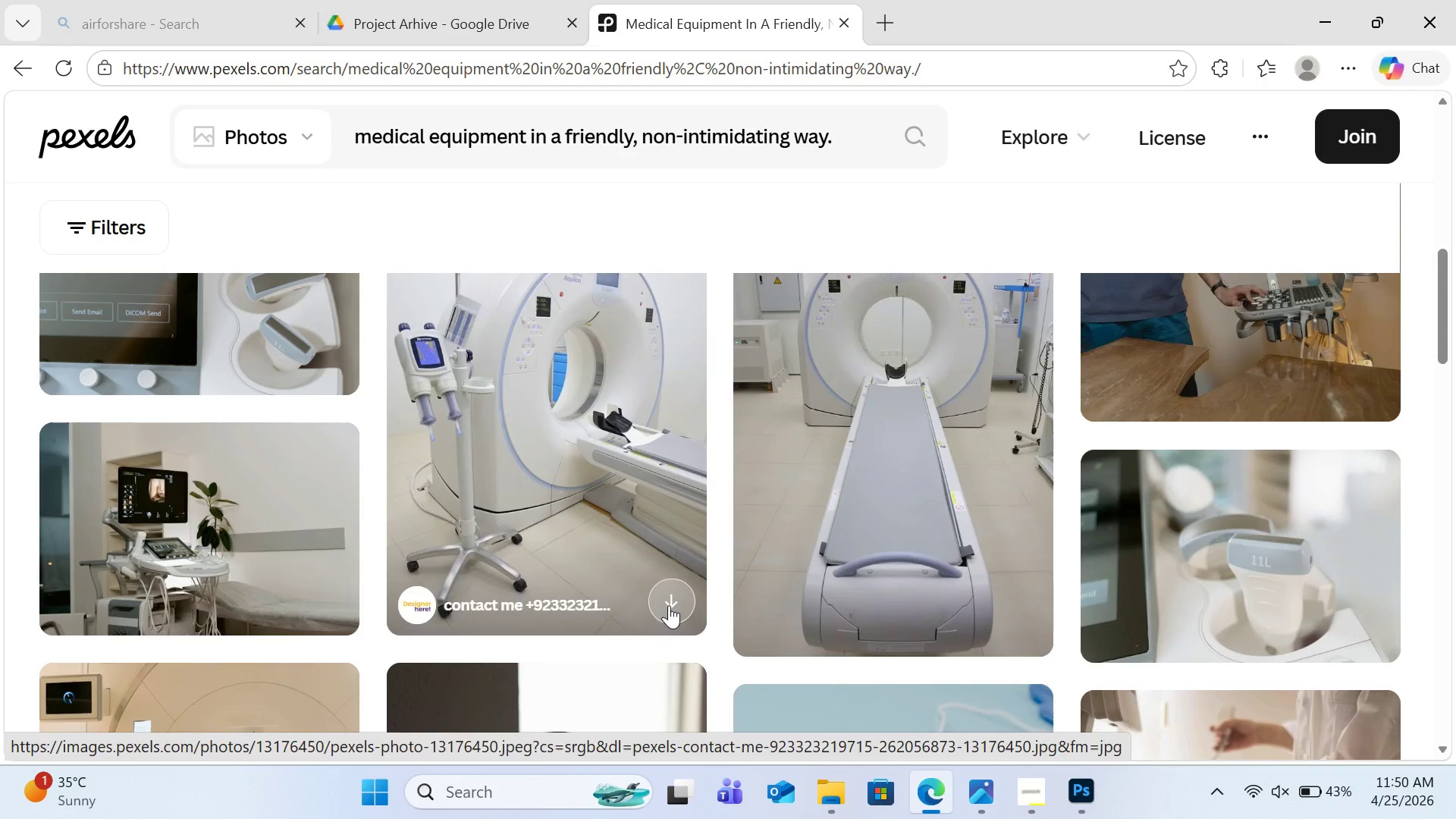 
left_click([669, 605])
 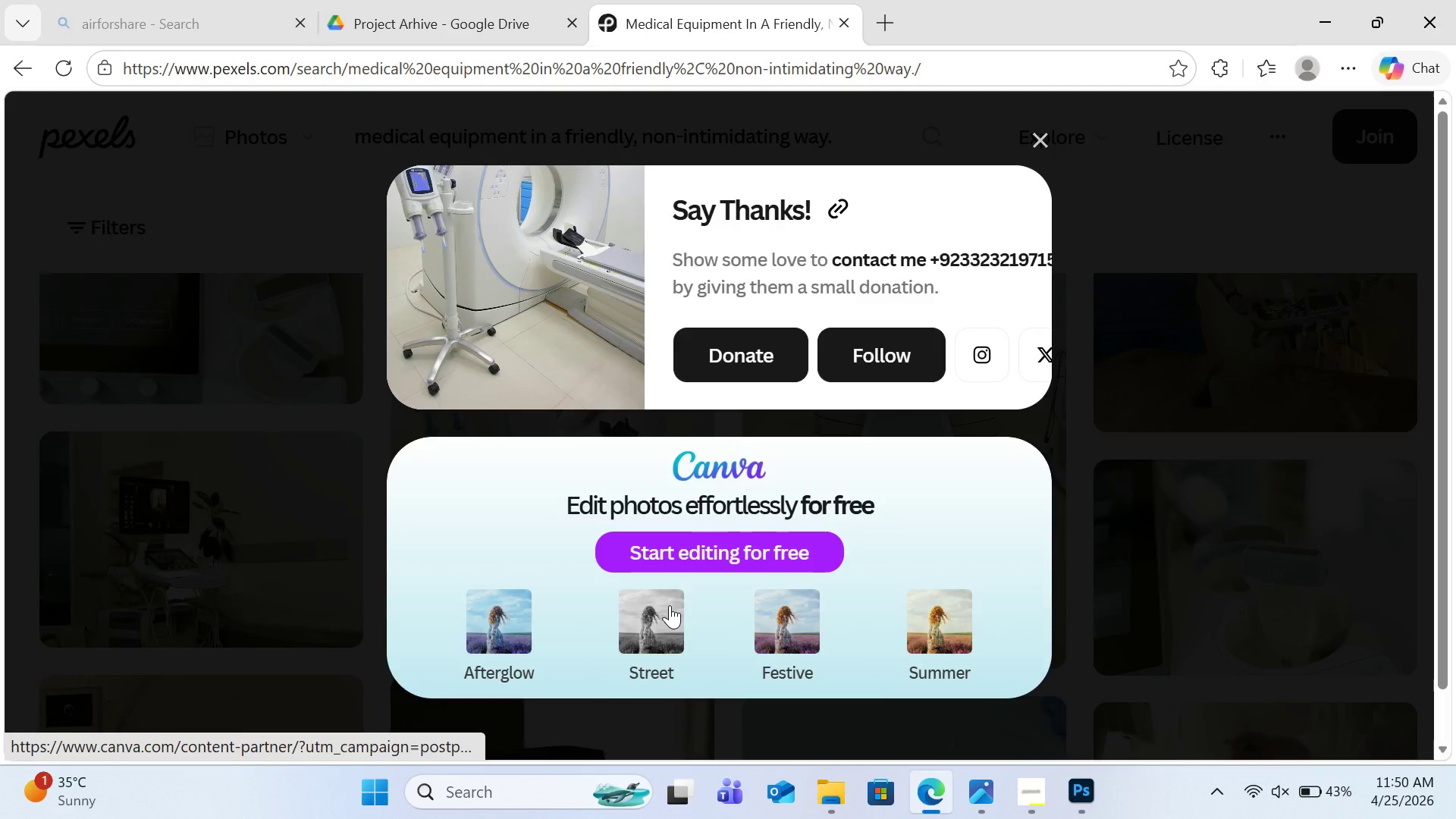 
key(Escape)
 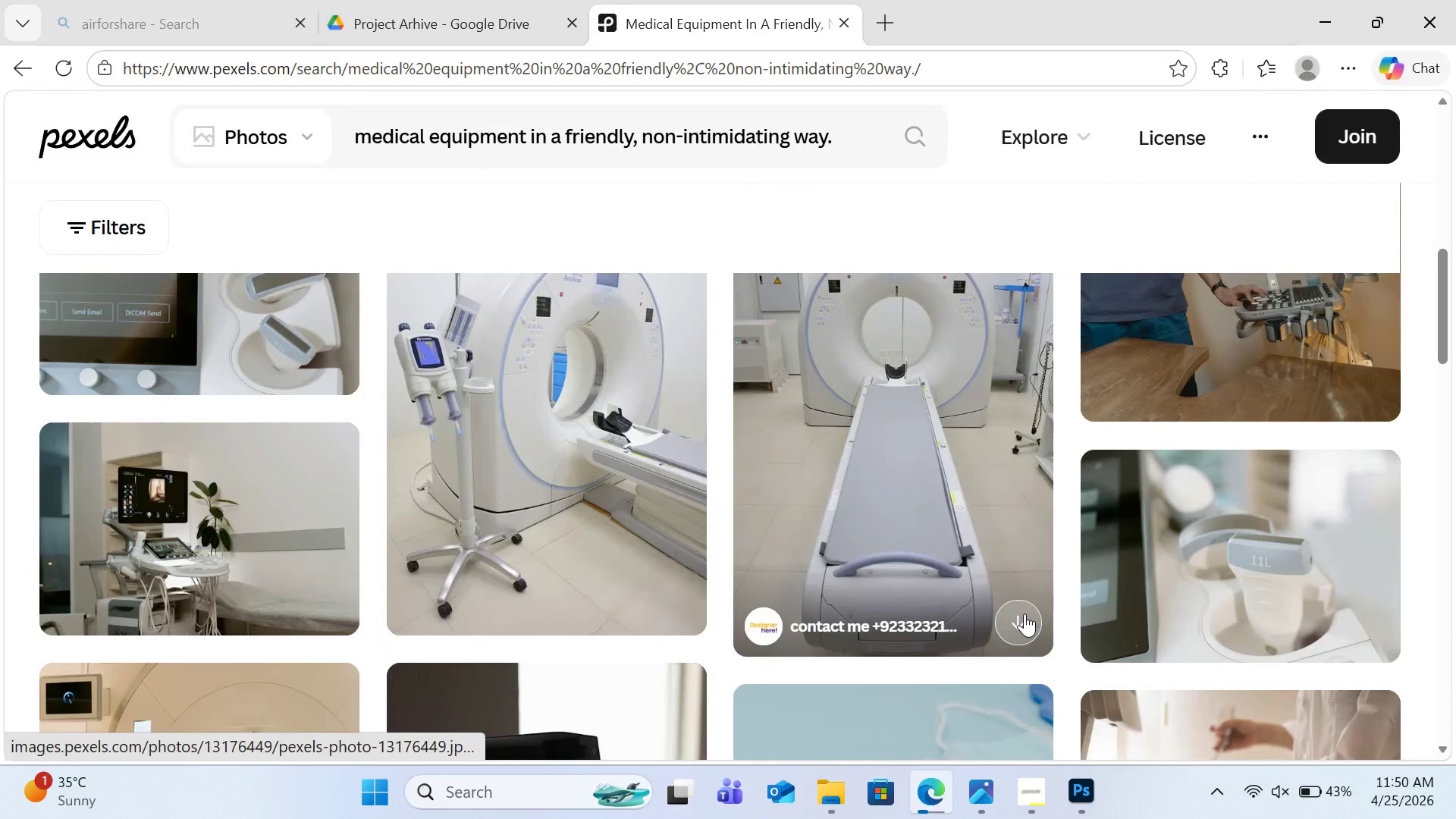 
left_click([1025, 613])
 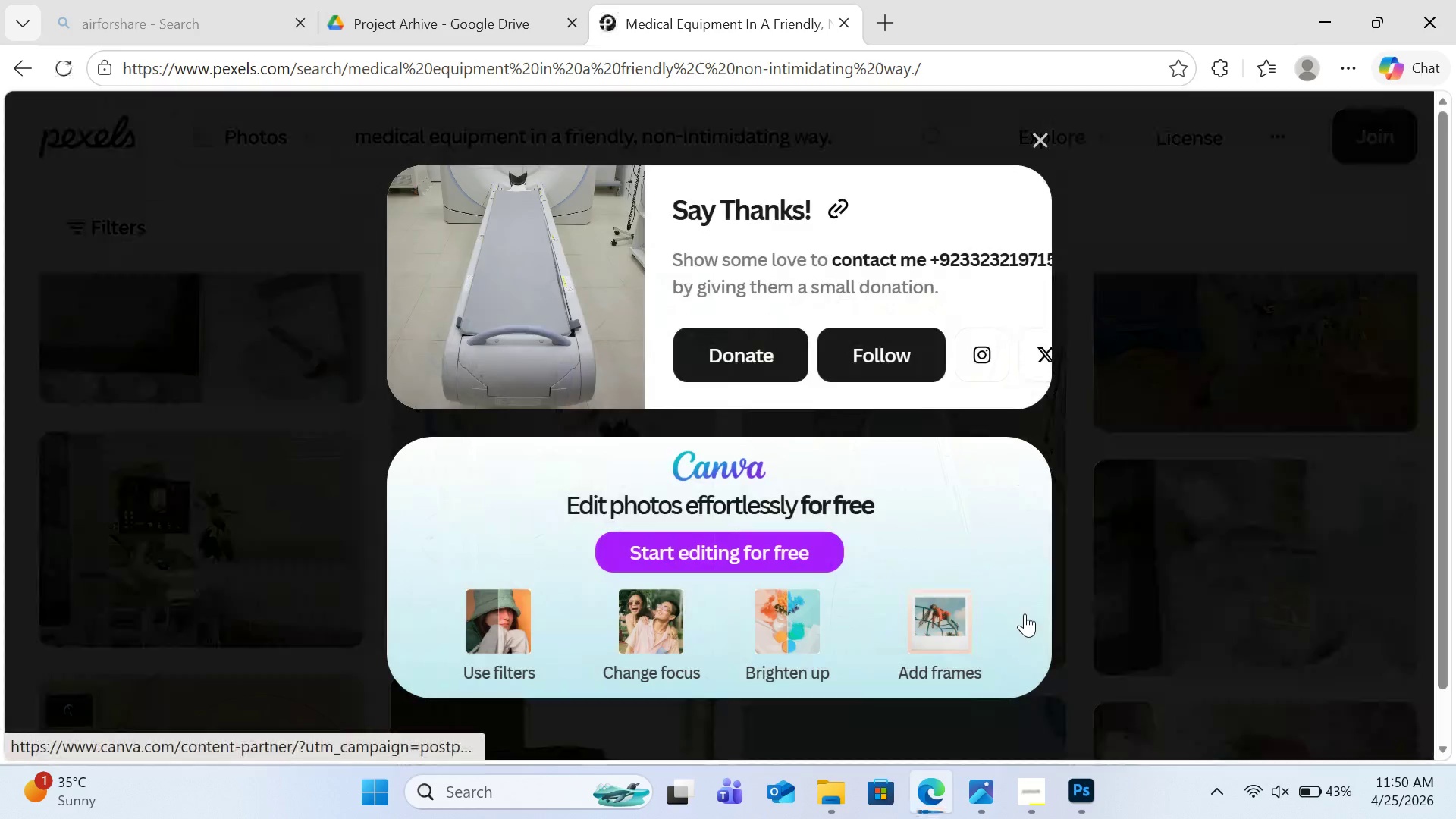 
key(Escape)
 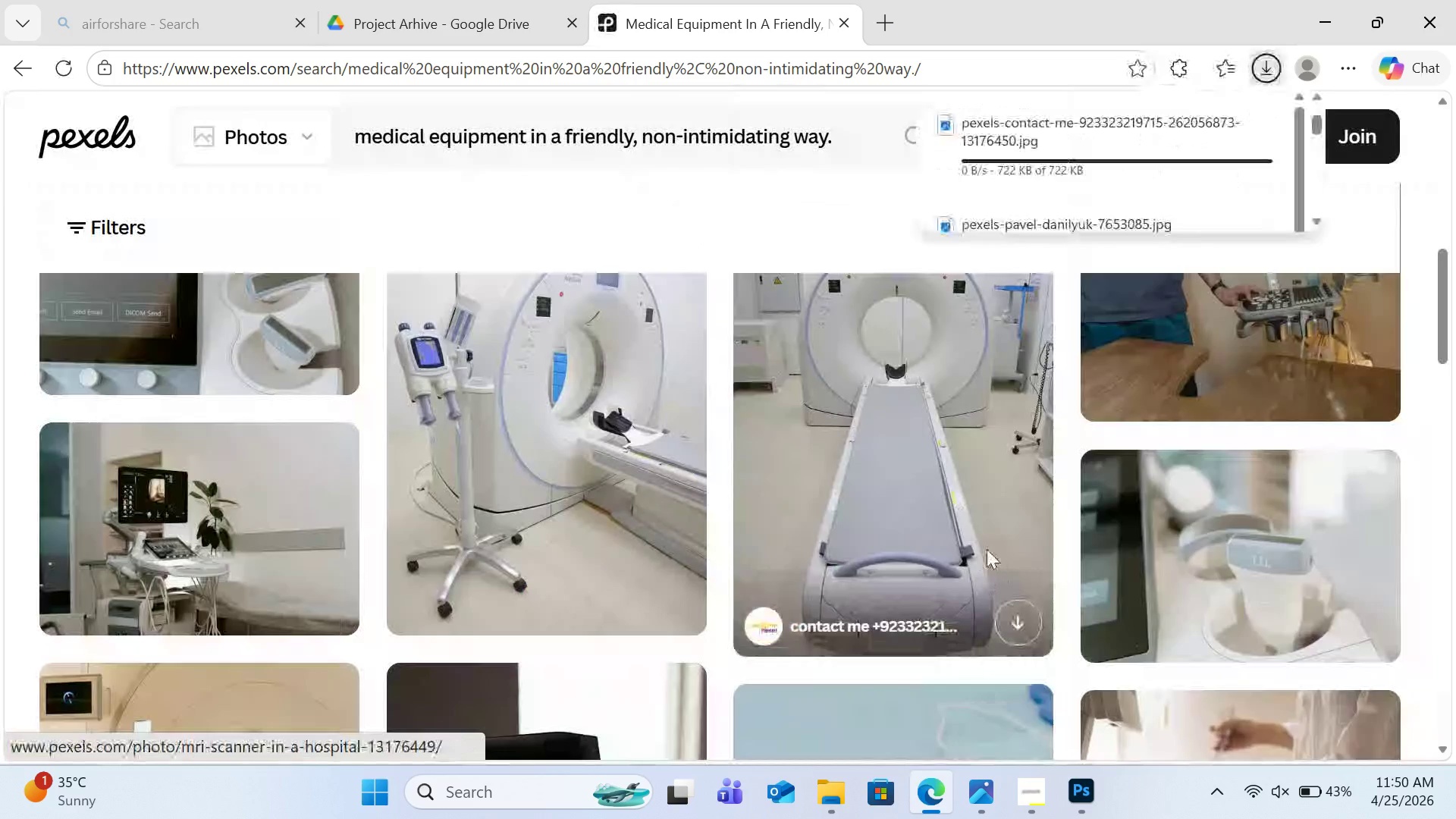 
scroll: coordinate [987, 549], scroll_direction: down, amount: 2.0
 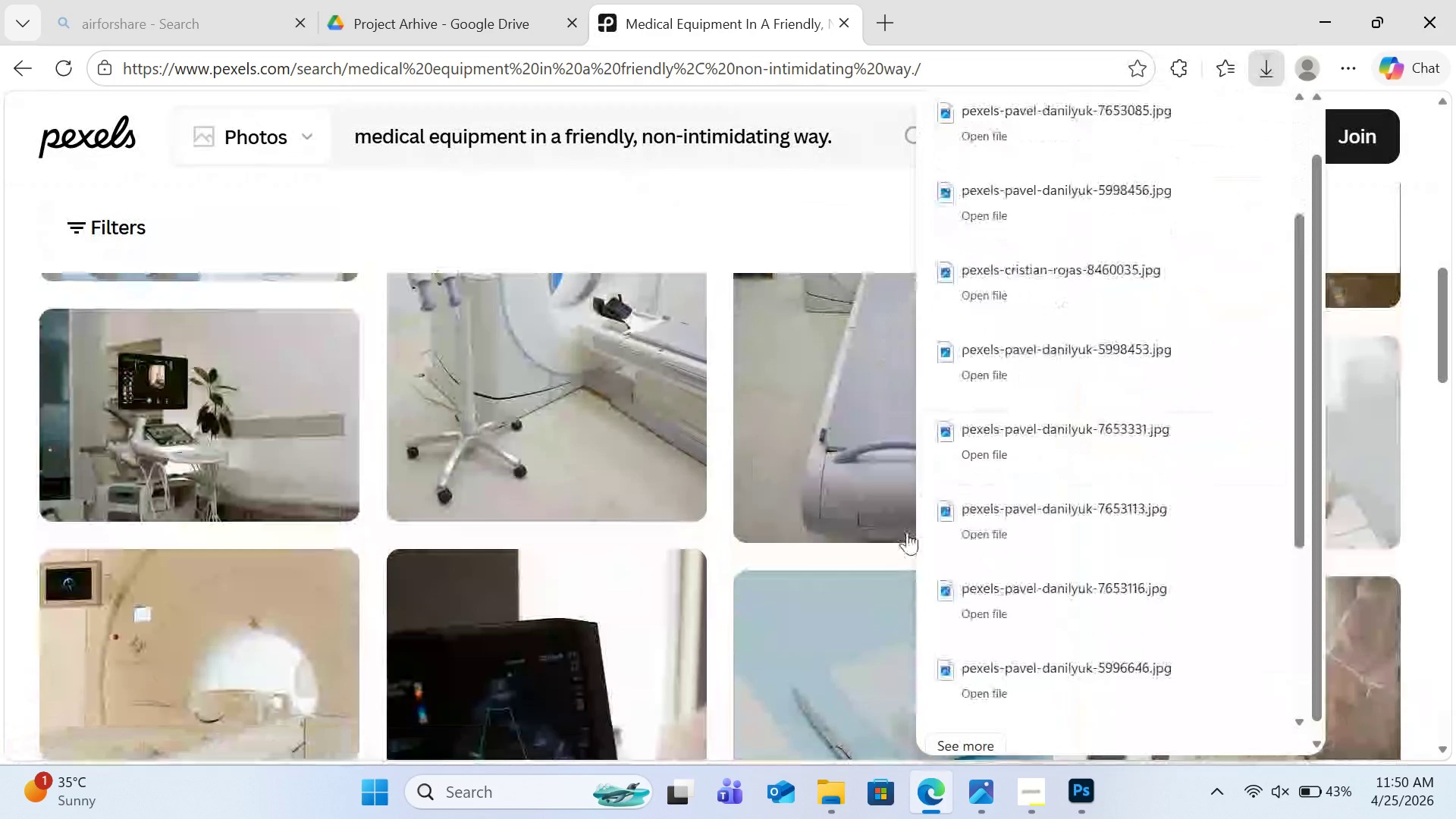 
key(Escape)
 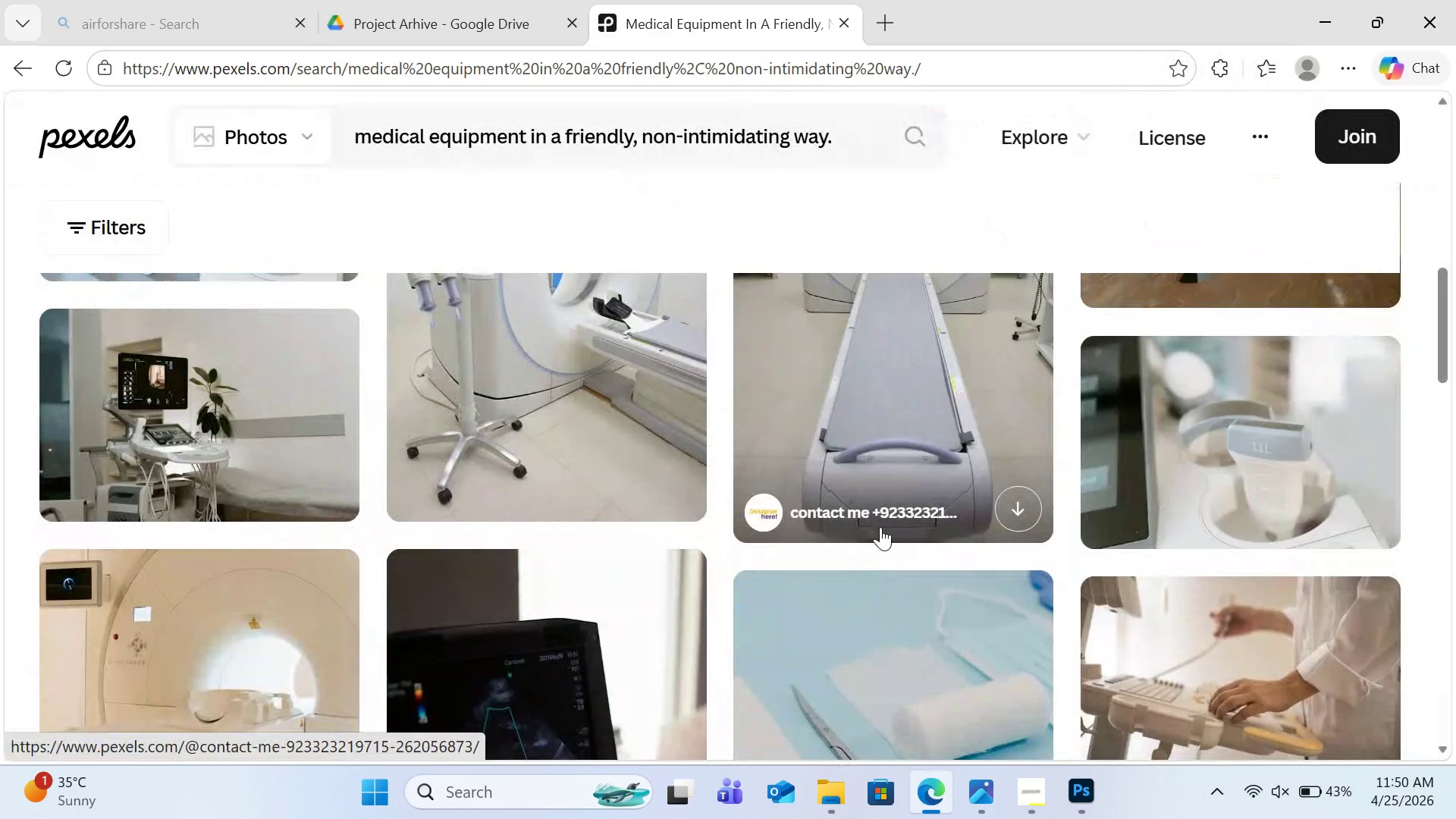 
scroll: coordinate [880, 527], scroll_direction: up, amount: 1.0
 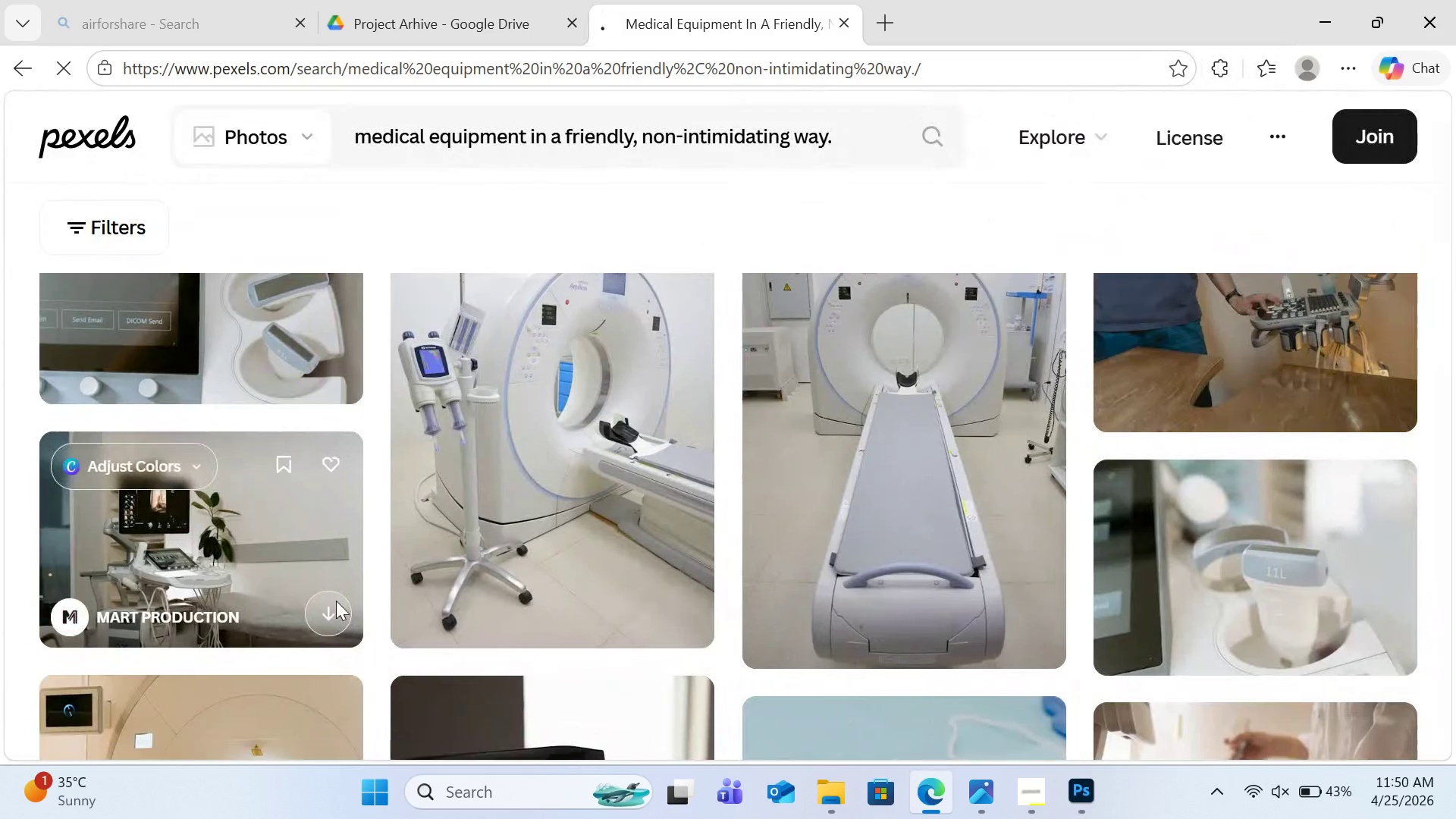 
key(Escape)
 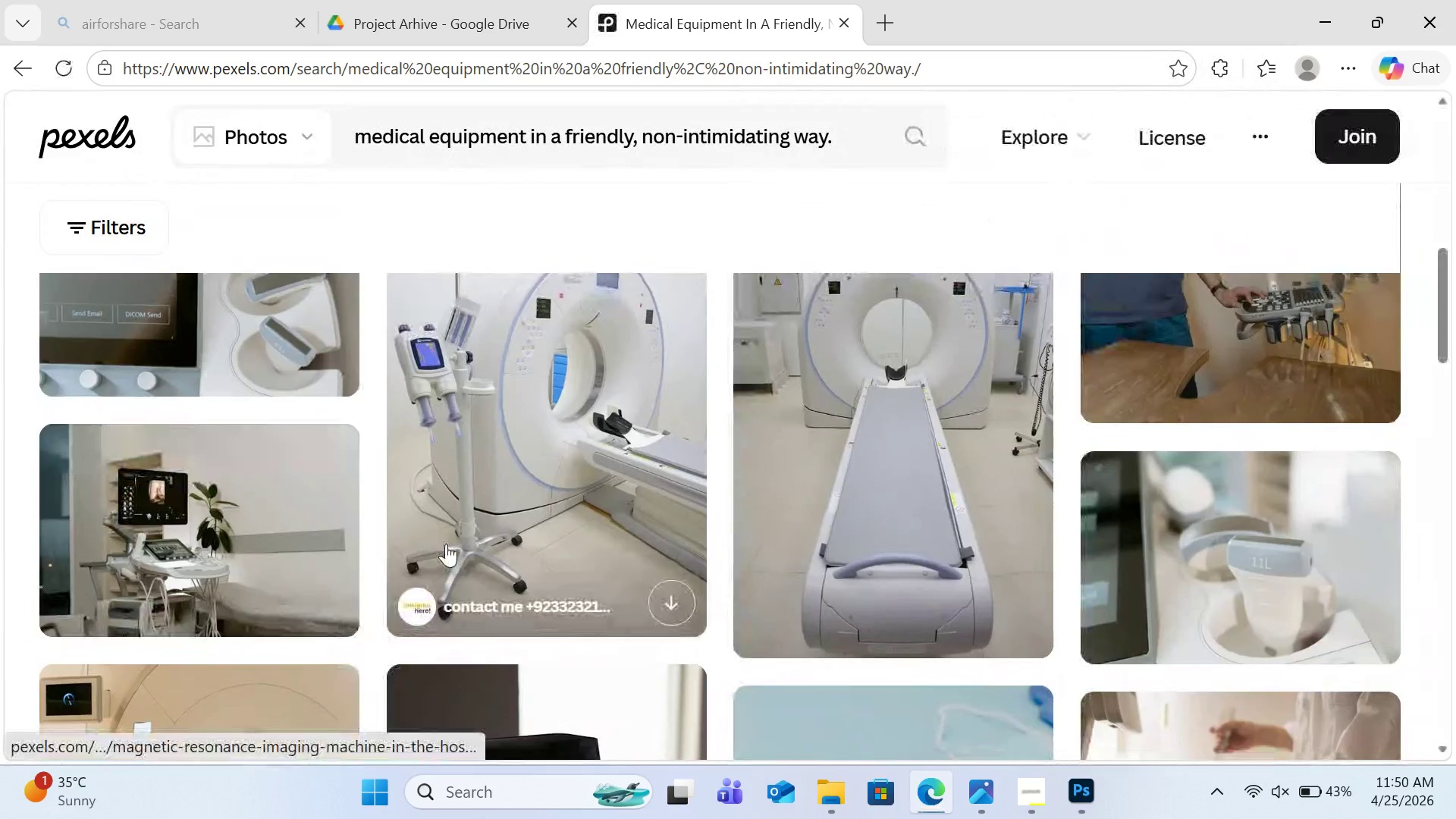 
scroll: coordinate [446, 544], scroll_direction: up, amount: 2.0
 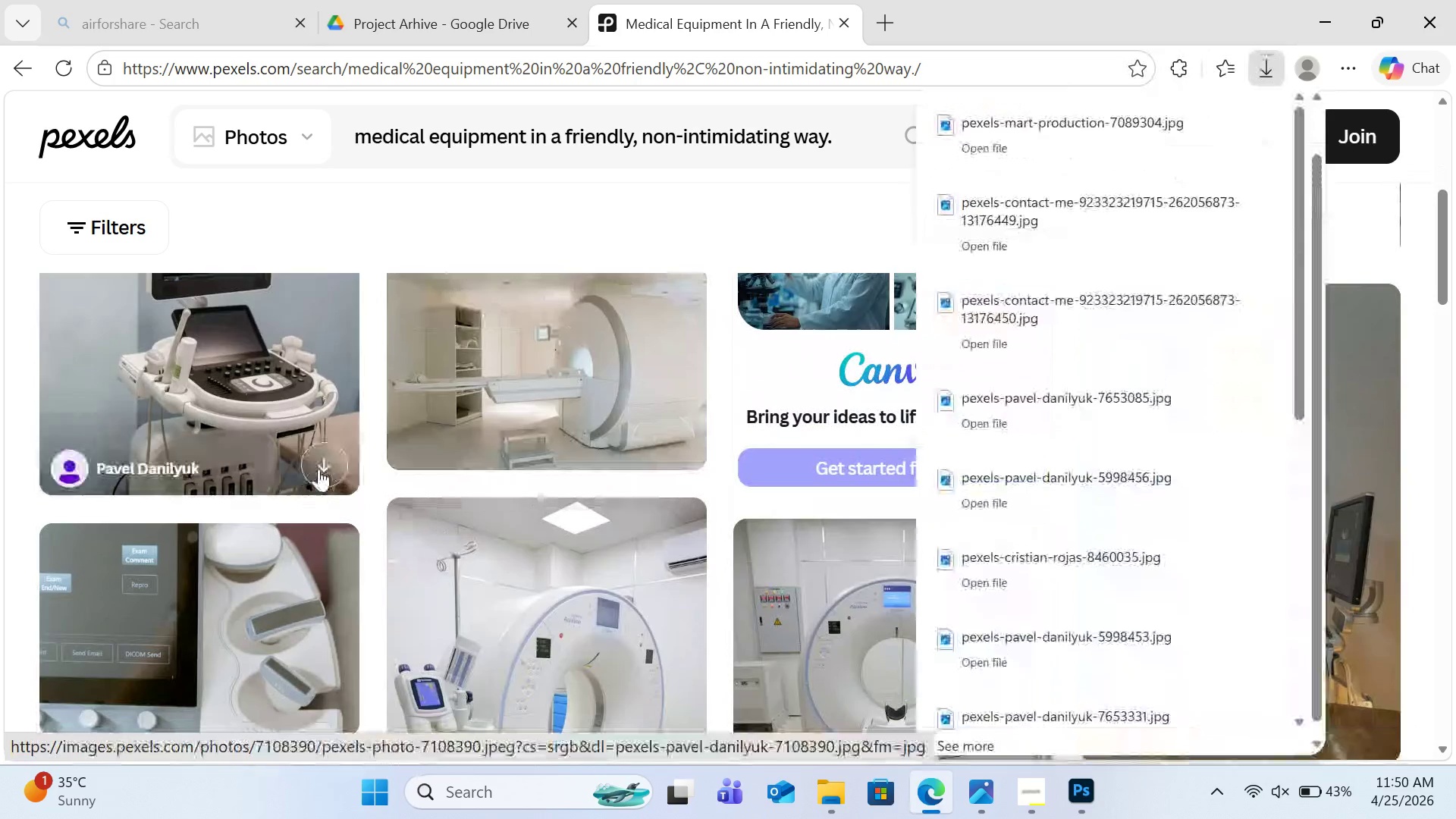 
left_click([318, 468])
 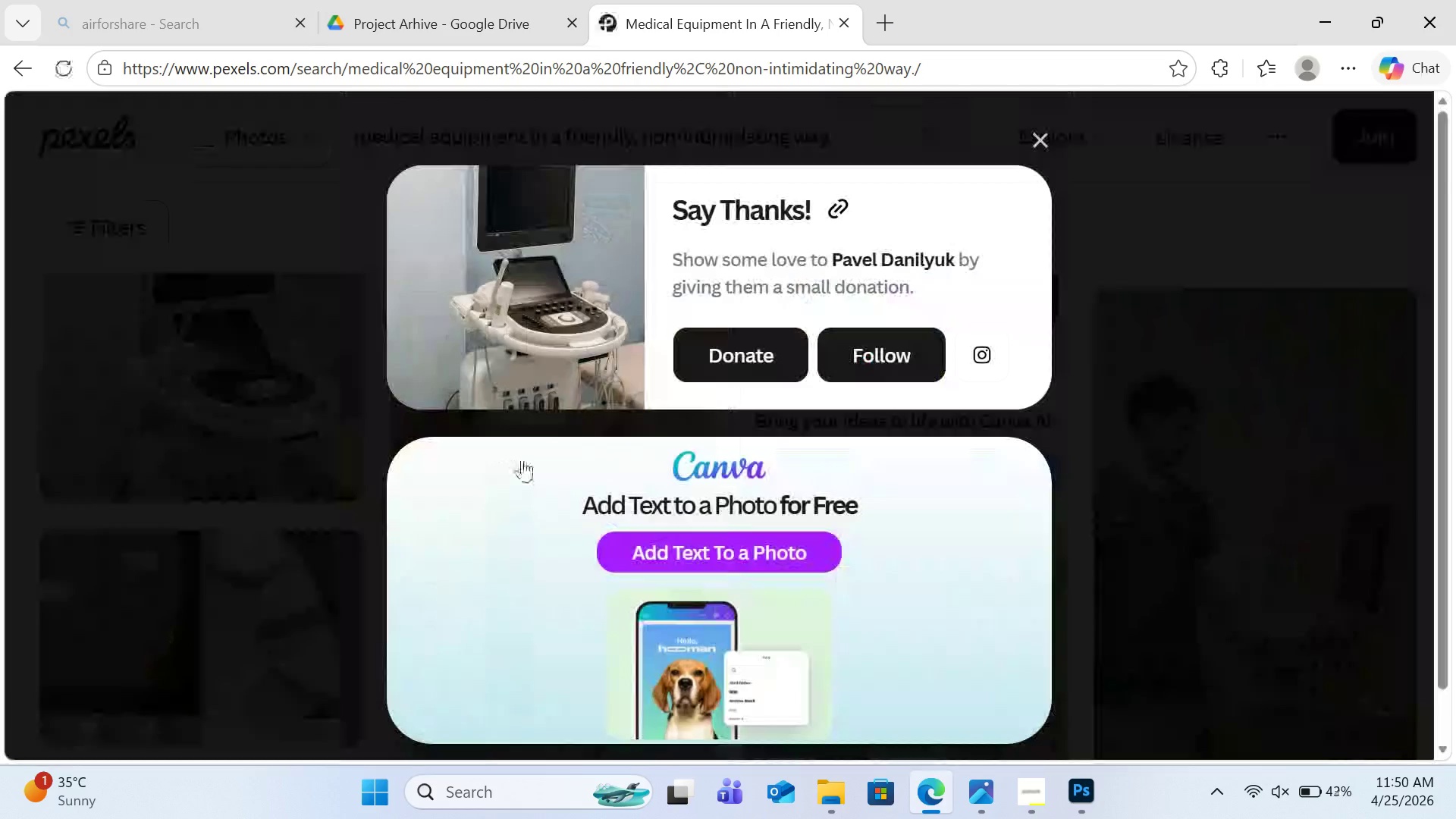 
key(Escape)
 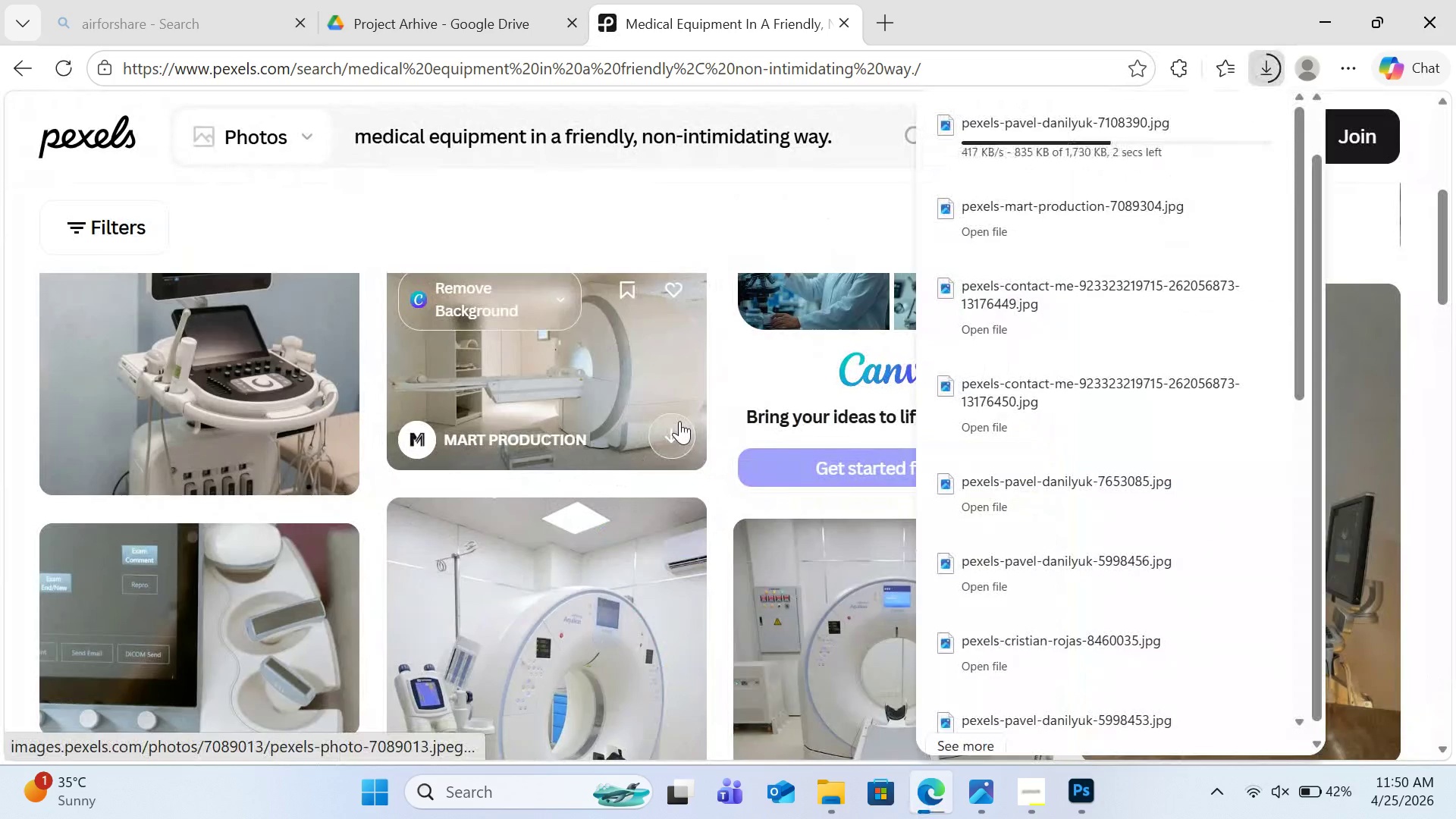 
left_click([679, 421])
 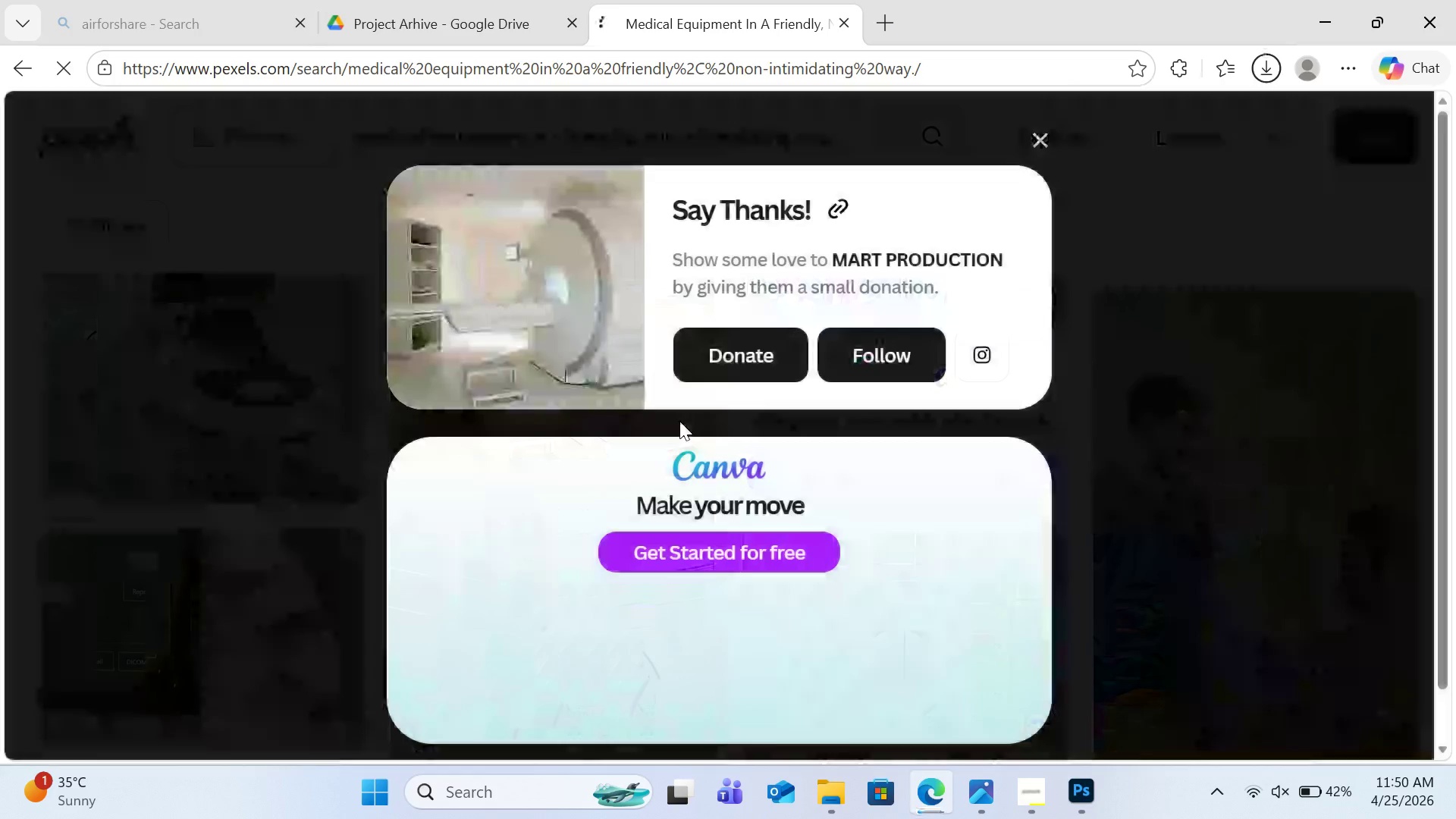 
key(Escape)
 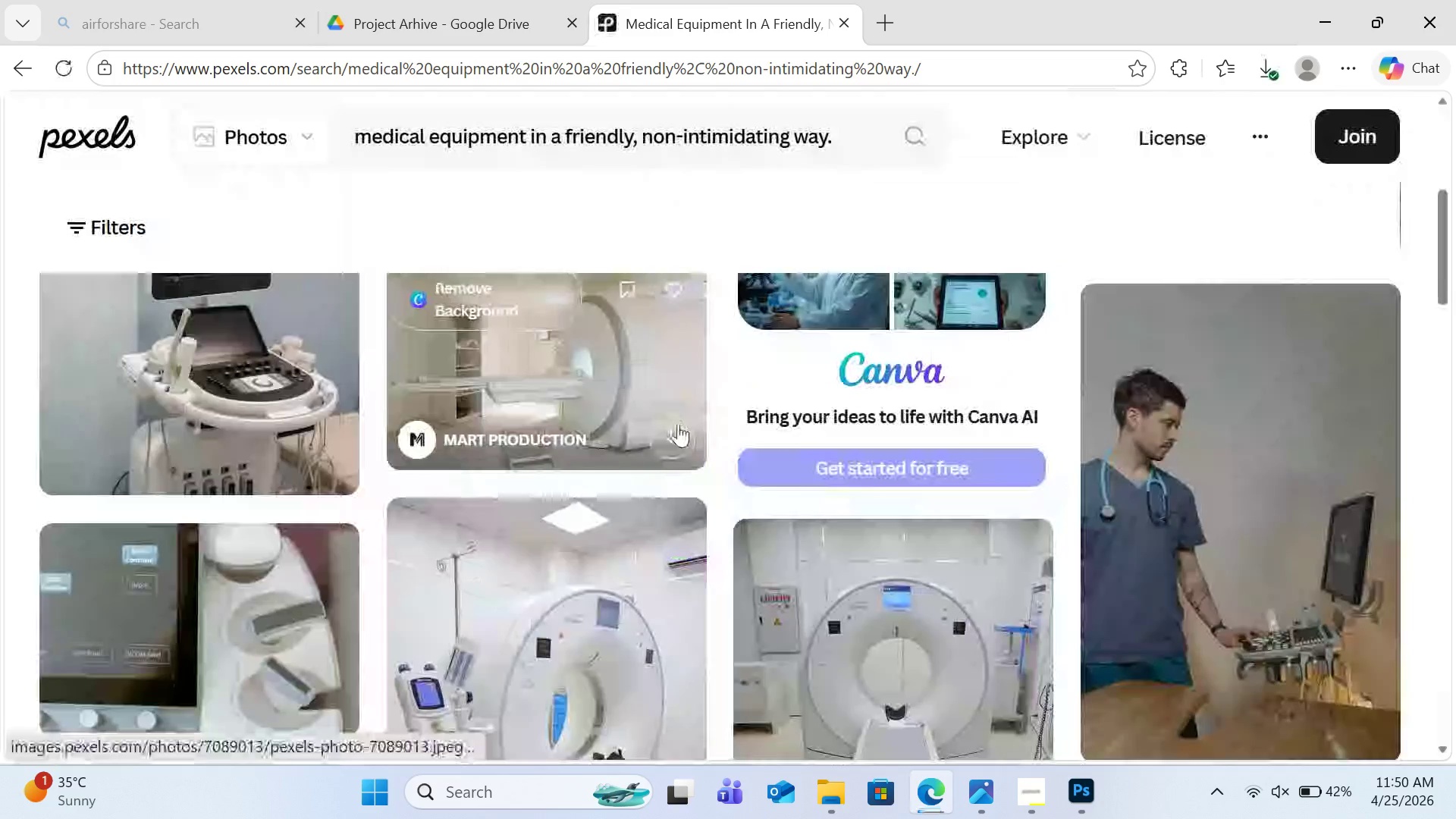 
scroll: coordinate [678, 424], scroll_direction: down, amount: 2.0
 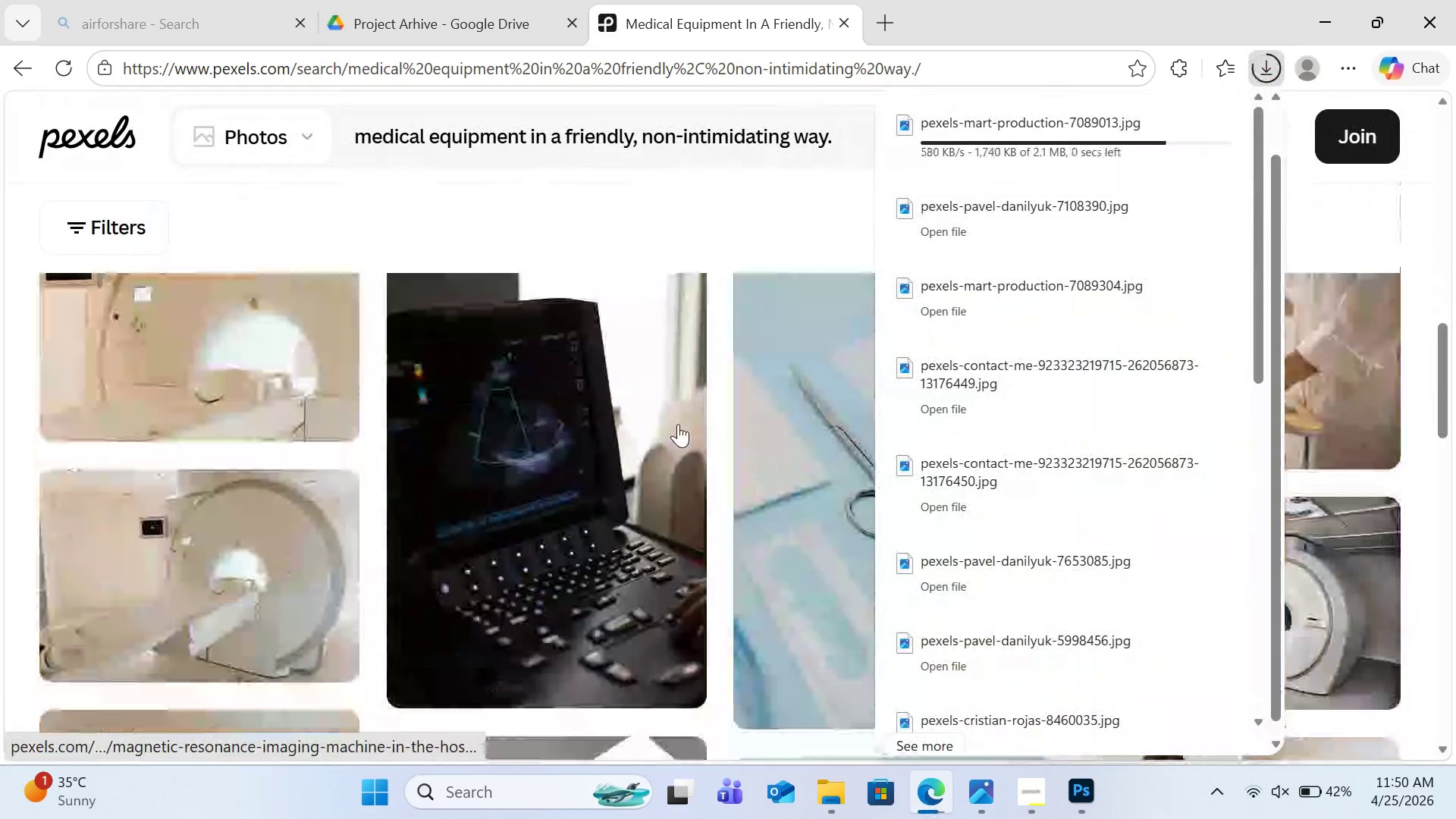 
key(Escape)
 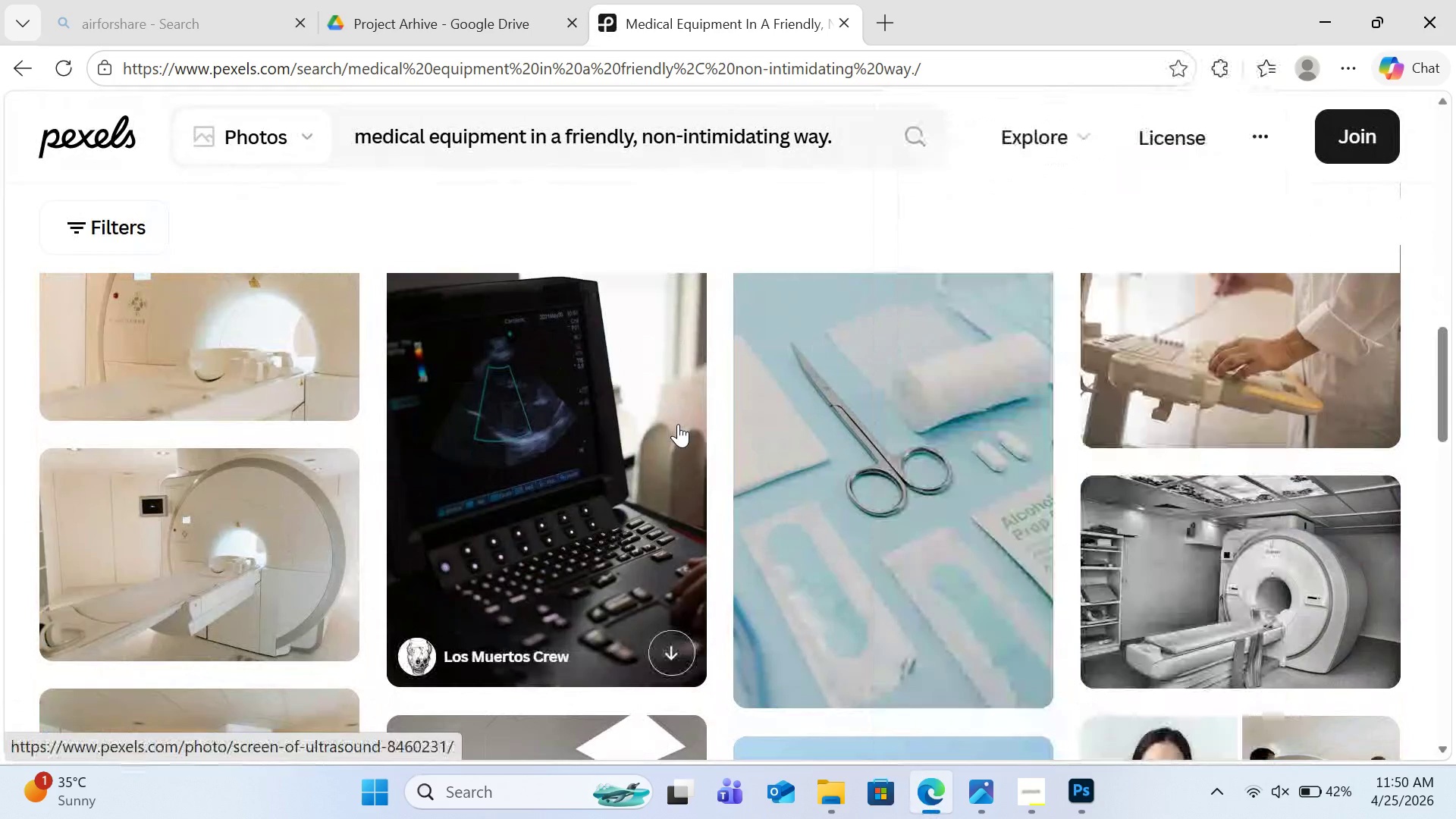 
scroll: coordinate [678, 424], scroll_direction: up, amount: 1.0
 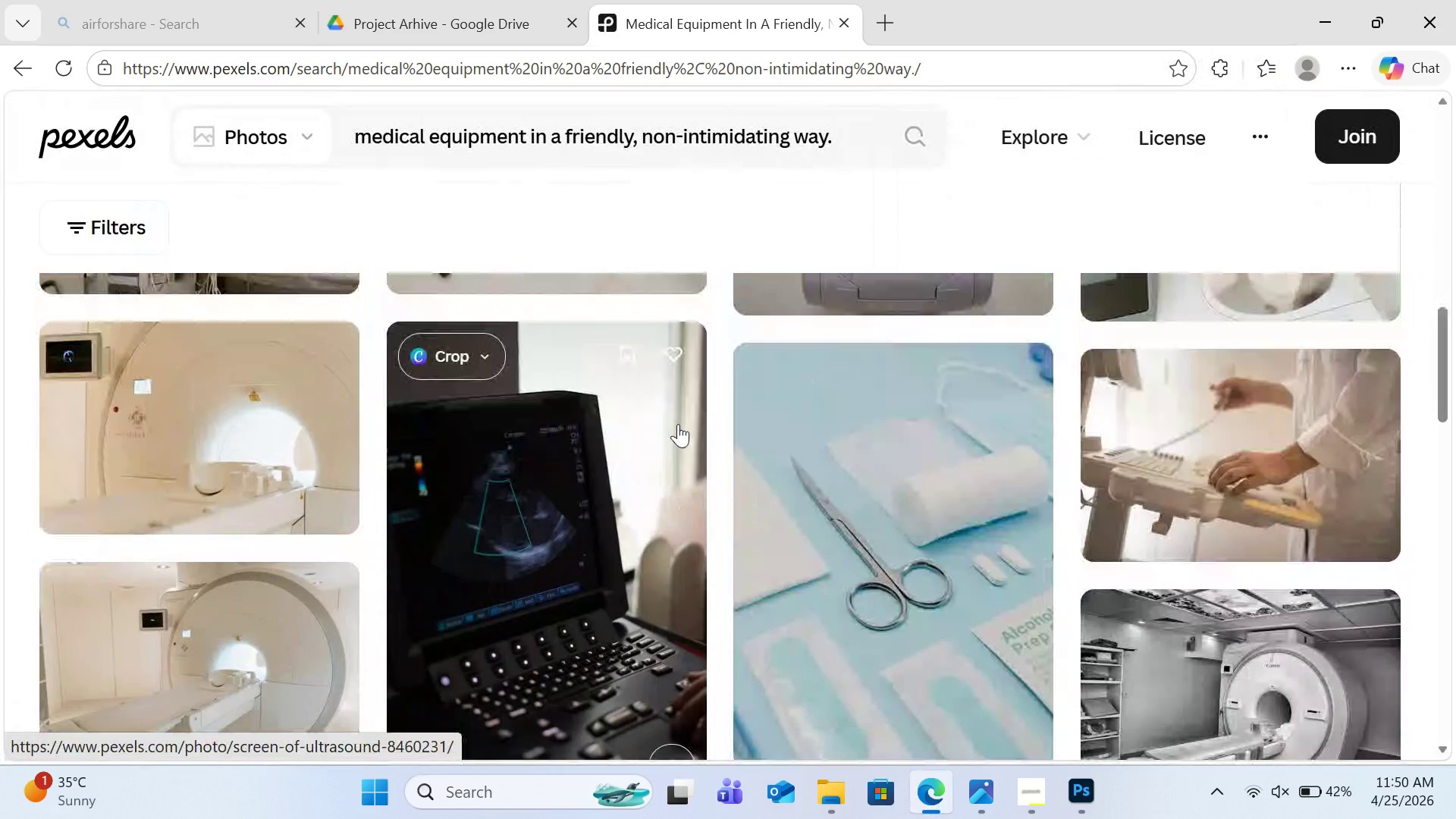 
scroll: coordinate [887, 494], scroll_direction: down, amount: 6.0
 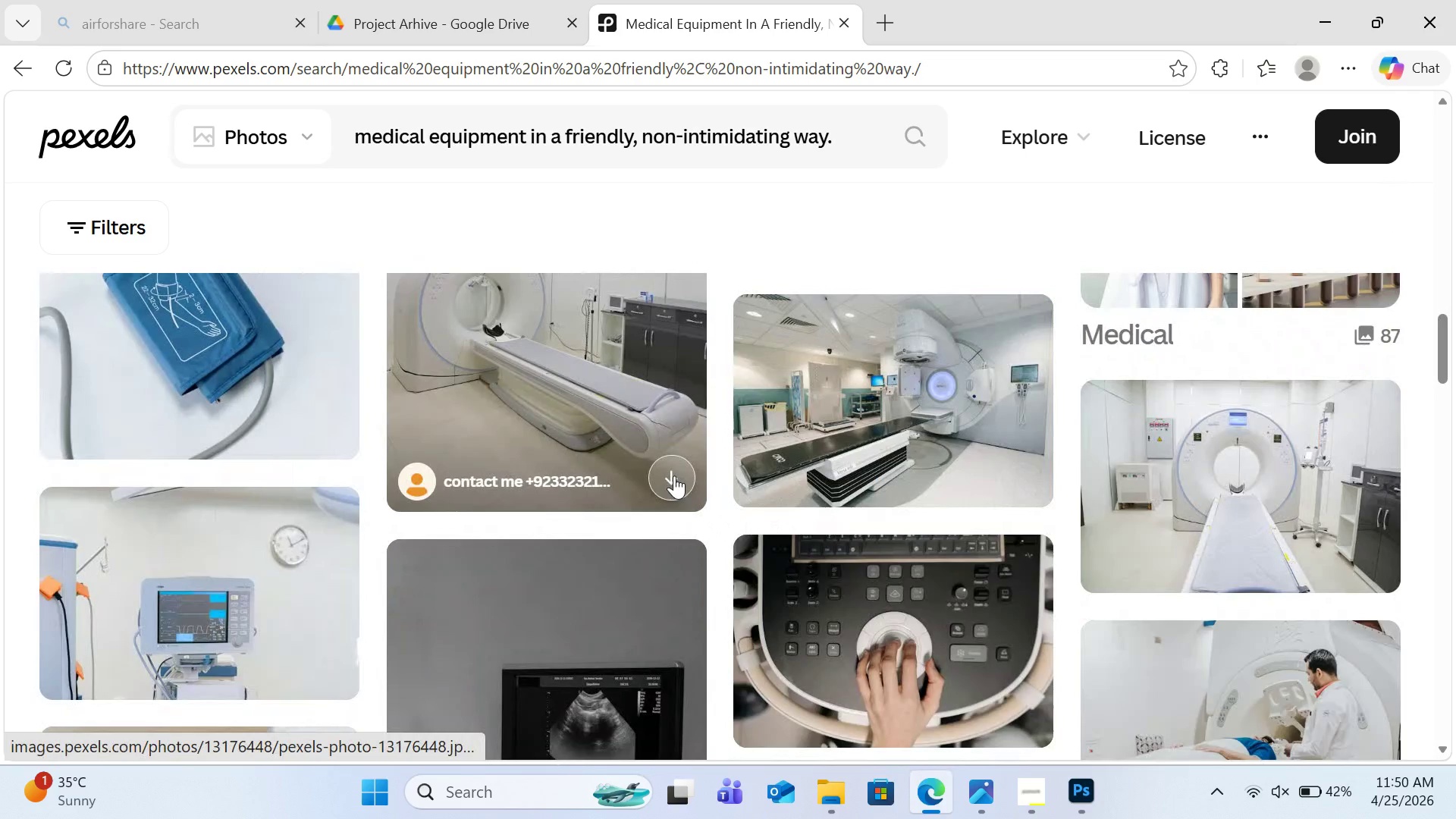 
left_click([674, 474])
 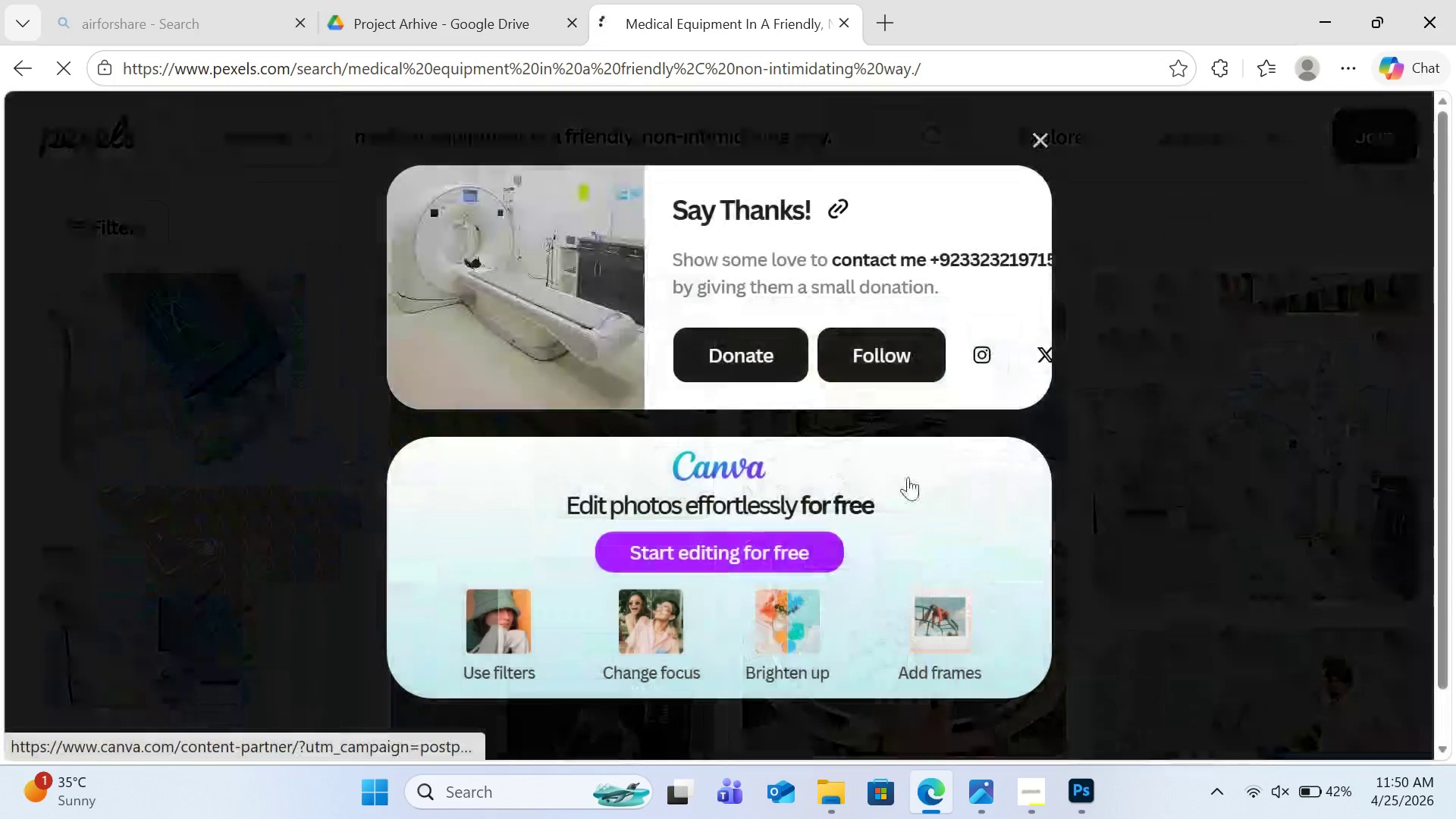 
key(Escape)
 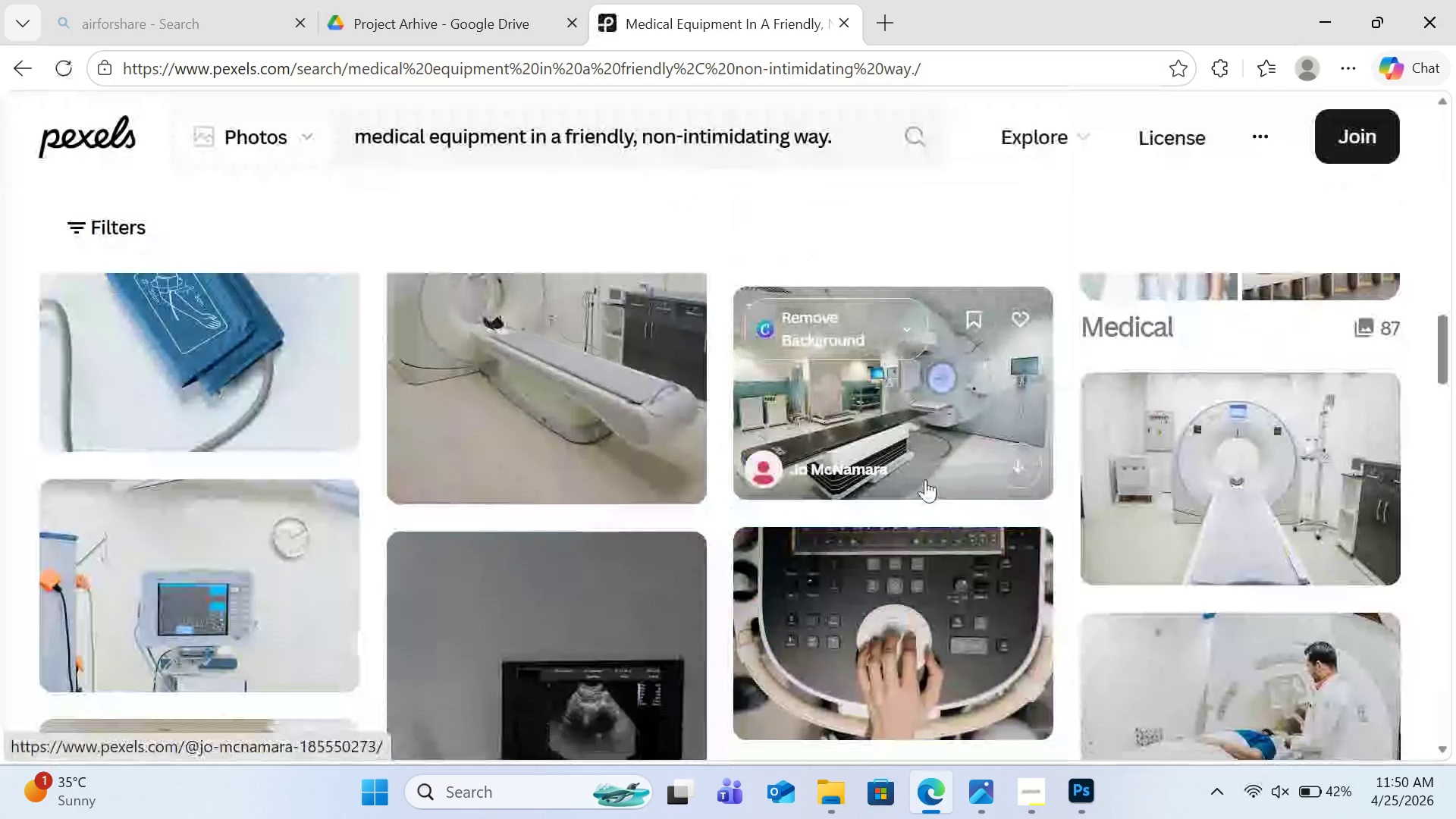 
scroll: coordinate [562, 541], scroll_direction: down, amount: 5.0
 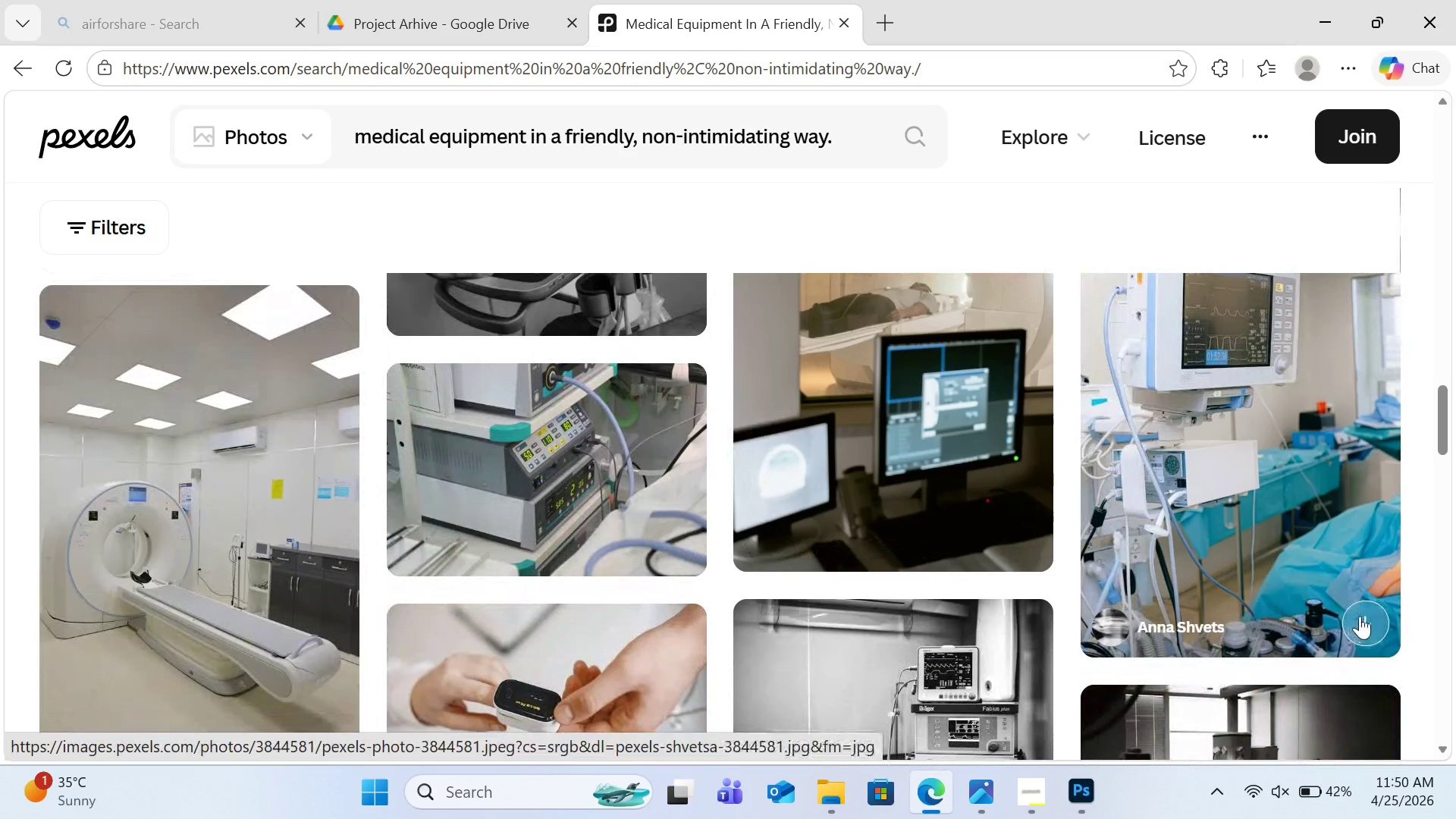 
left_click([1360, 616])
 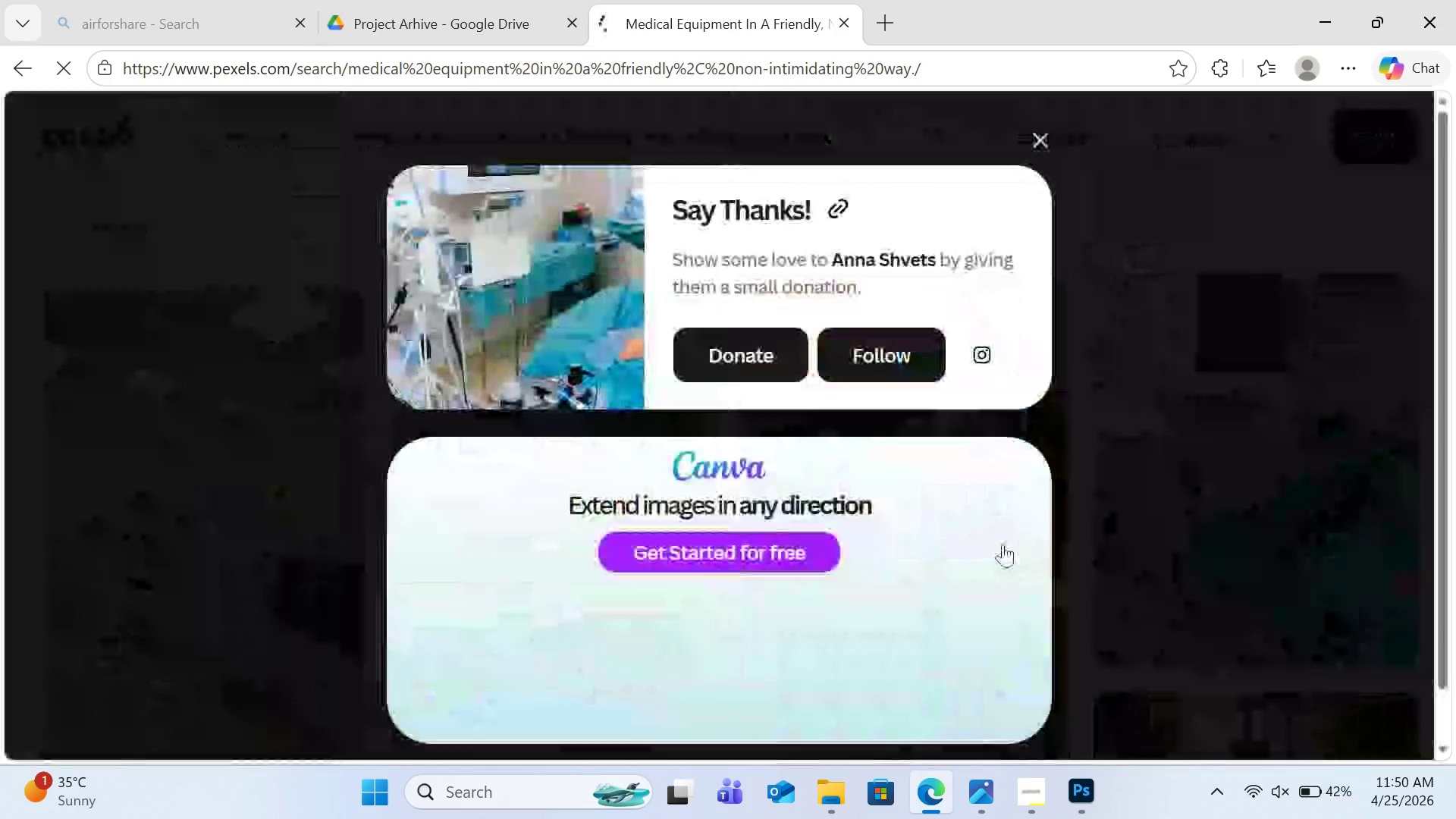 
key(Escape)
 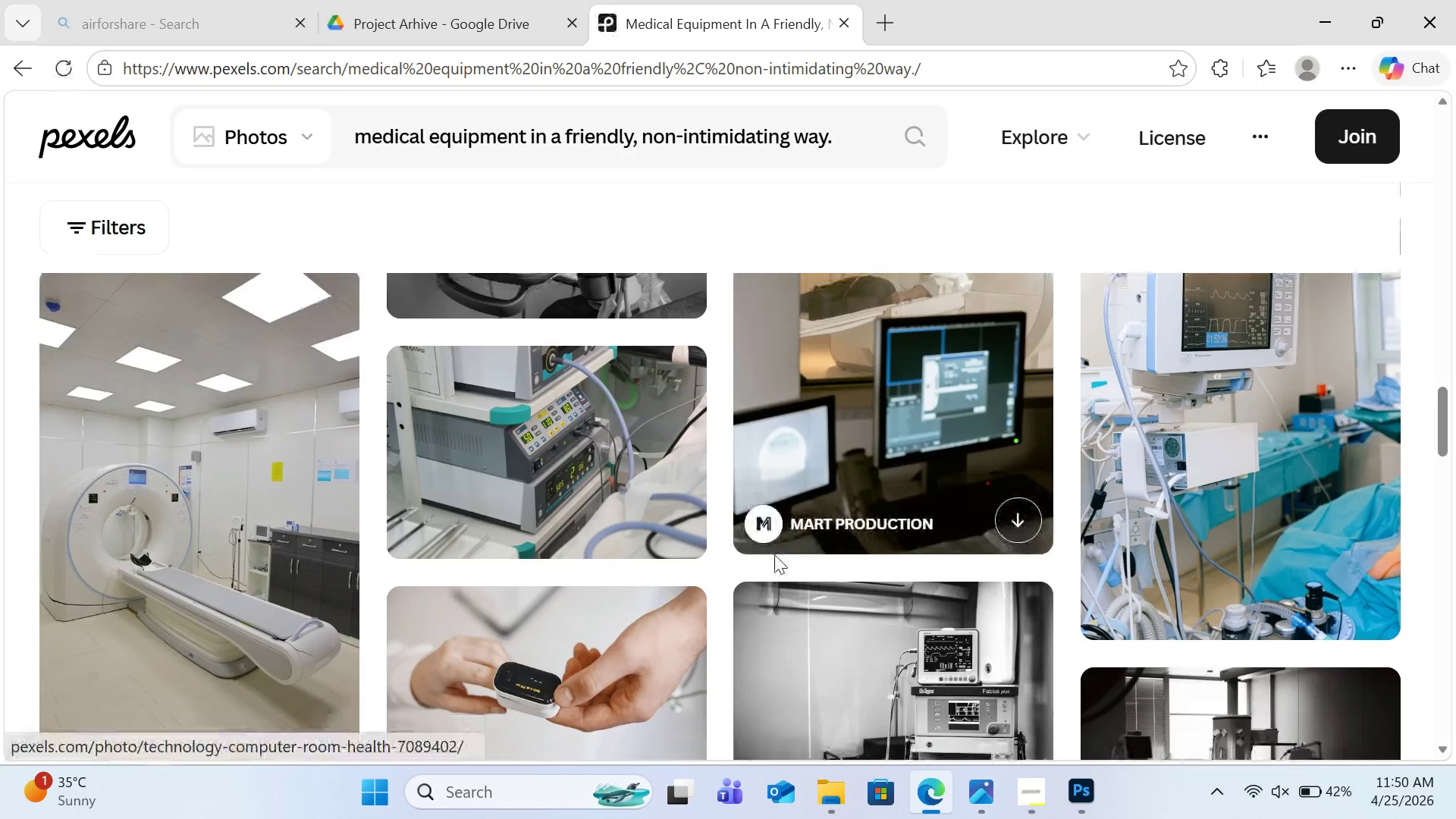 
scroll: coordinate [658, 479], scroll_direction: down, amount: 5.0
 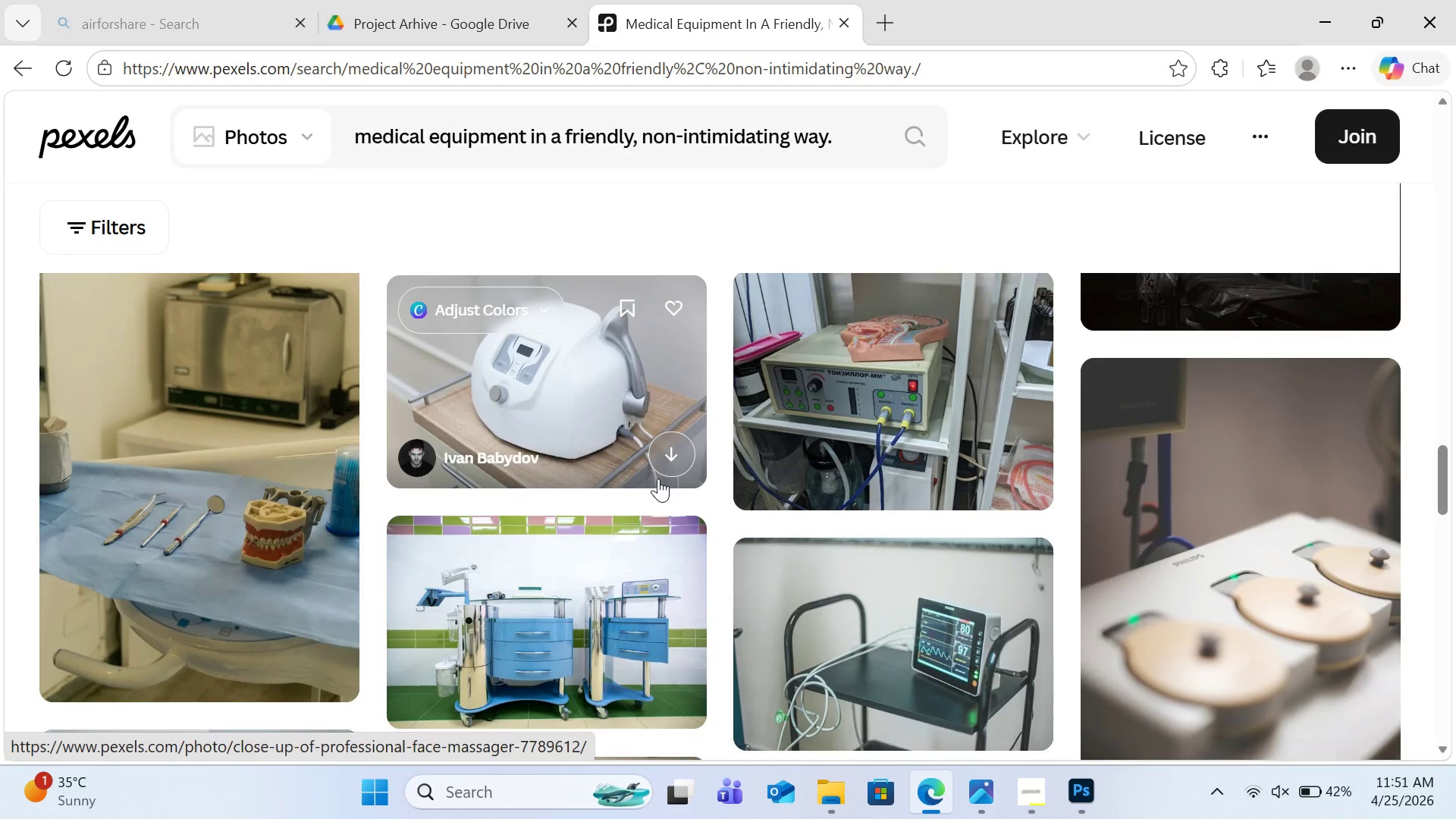 
scroll: coordinate [300, 532], scroll_direction: up, amount: 1.0
 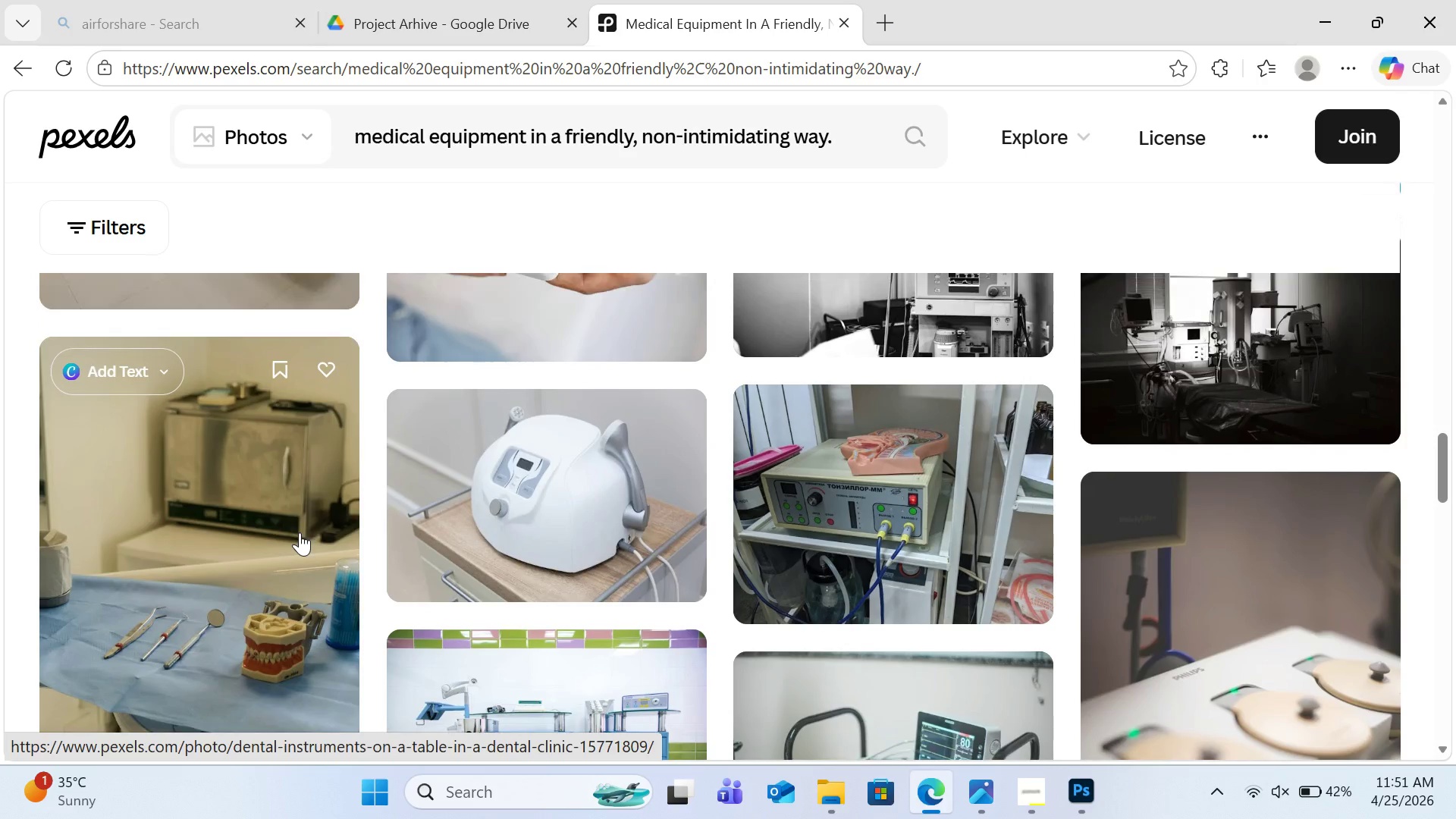 
scroll: coordinate [342, 526], scroll_direction: down, amount: 8.0
 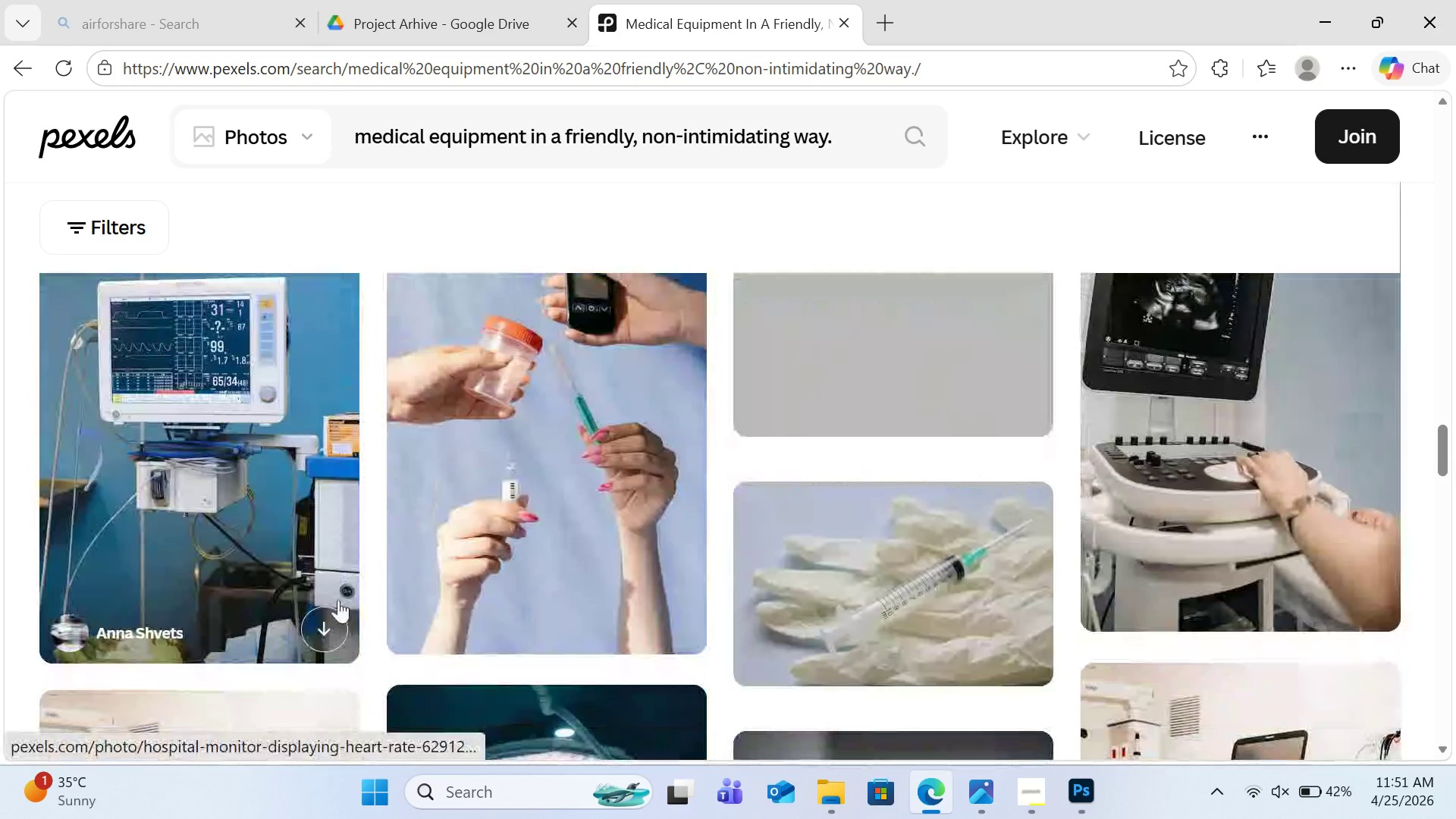 
mouse_move([359, 602])
 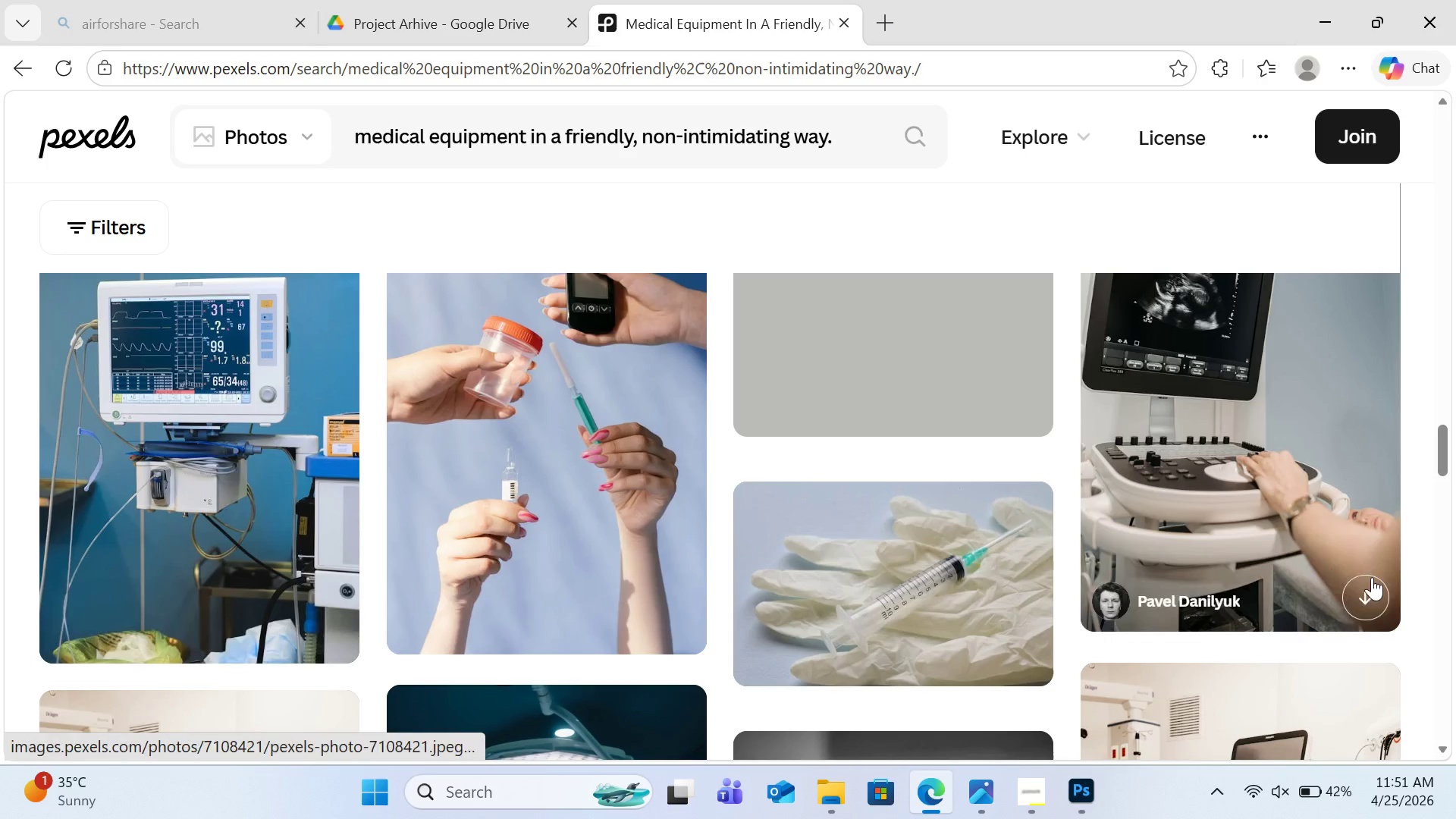 
left_click([1371, 590])
 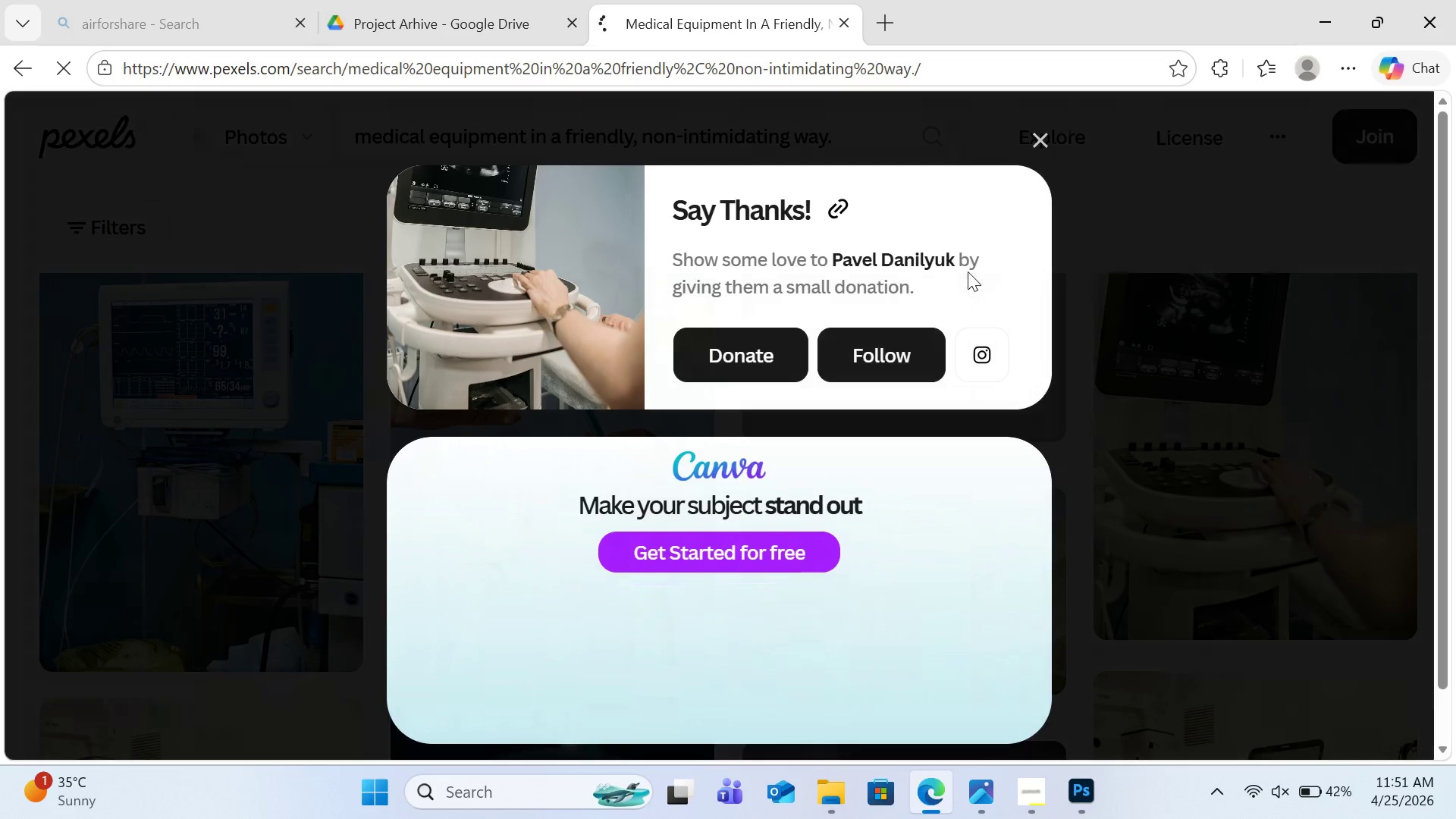 
key(Escape)
 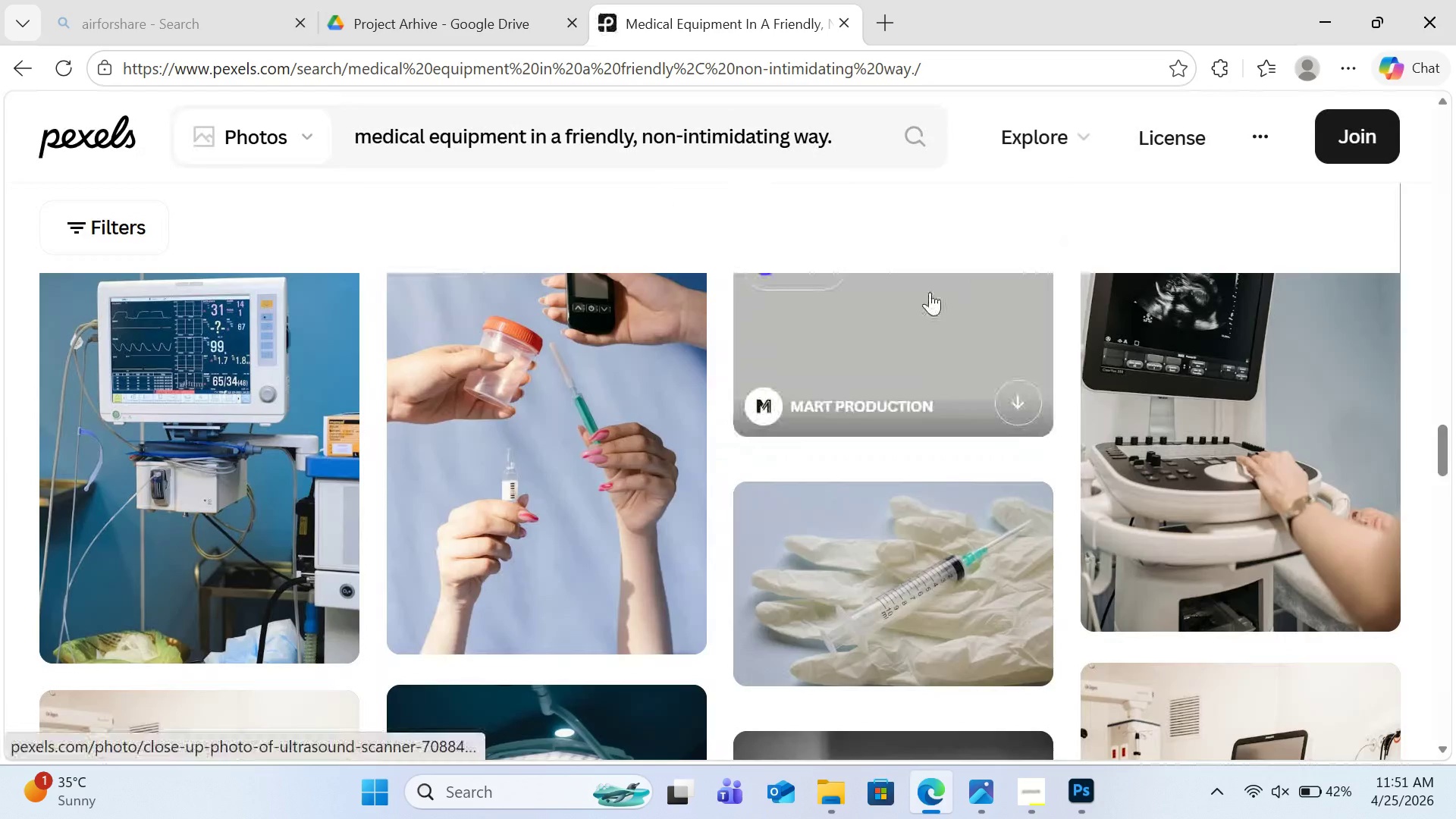 
scroll: coordinate [930, 292], scroll_direction: down, amount: 3.0
 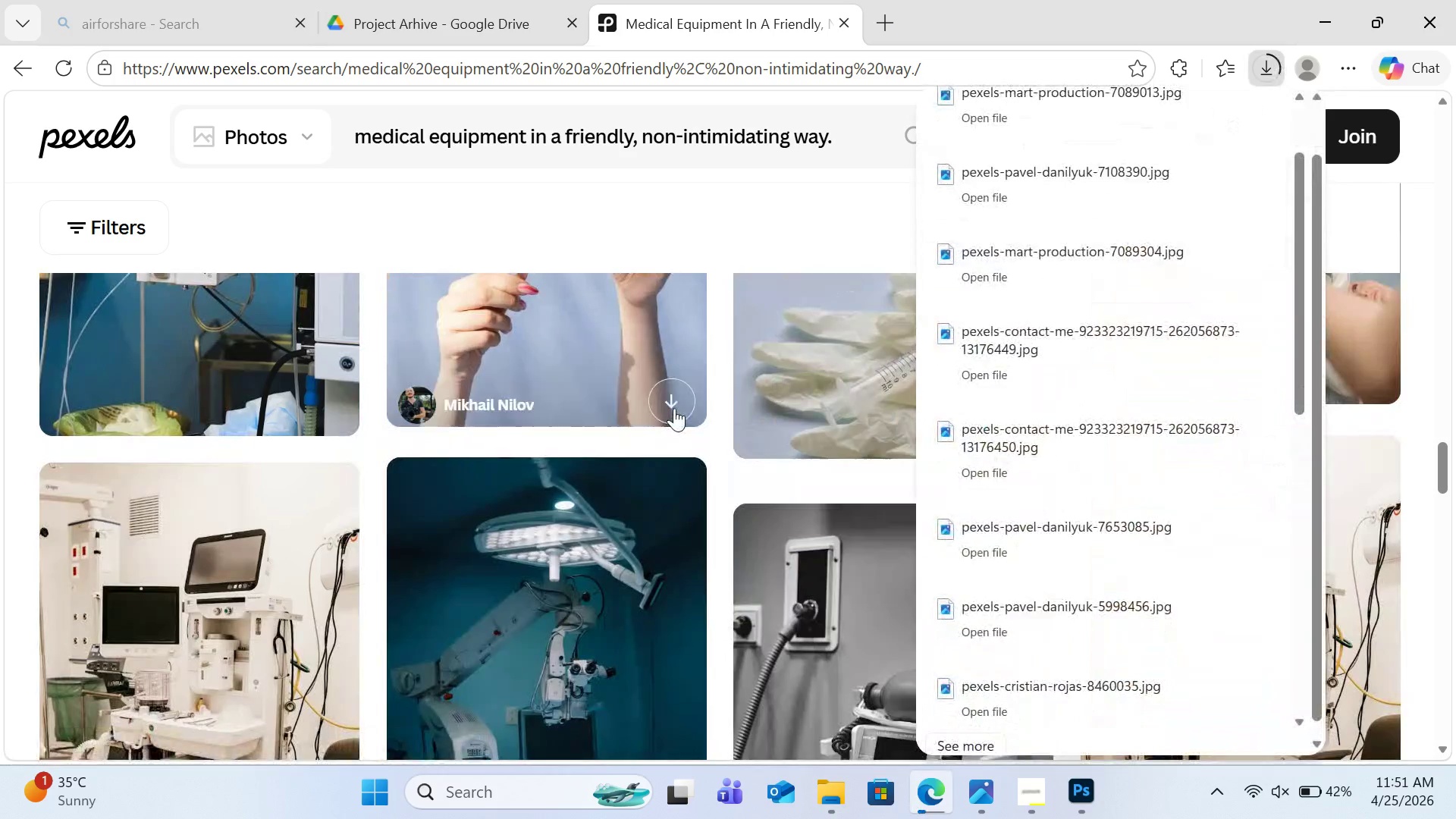 
key(Escape)
 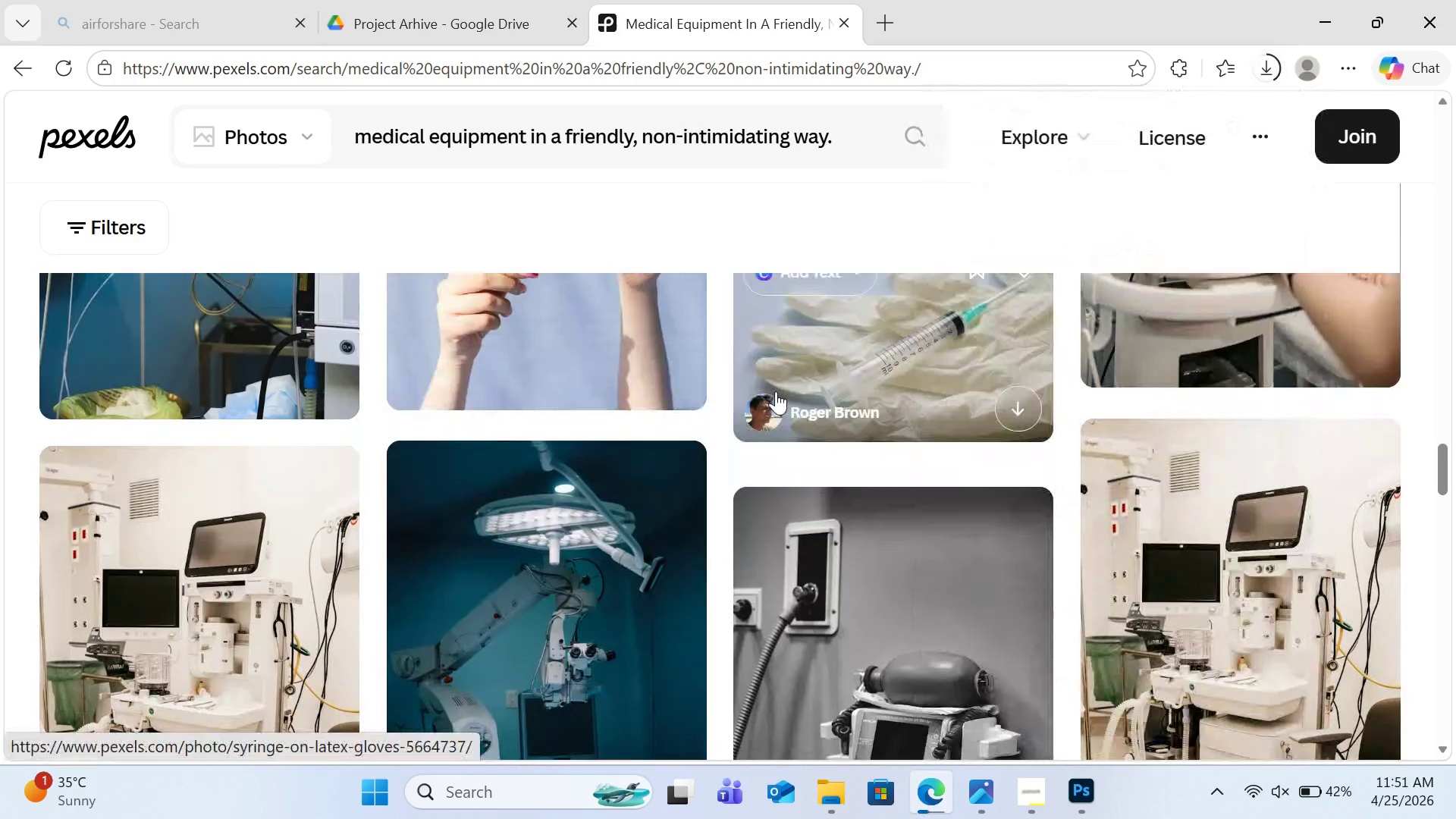 
scroll: coordinate [806, 456], scroll_direction: down, amount: 8.0
 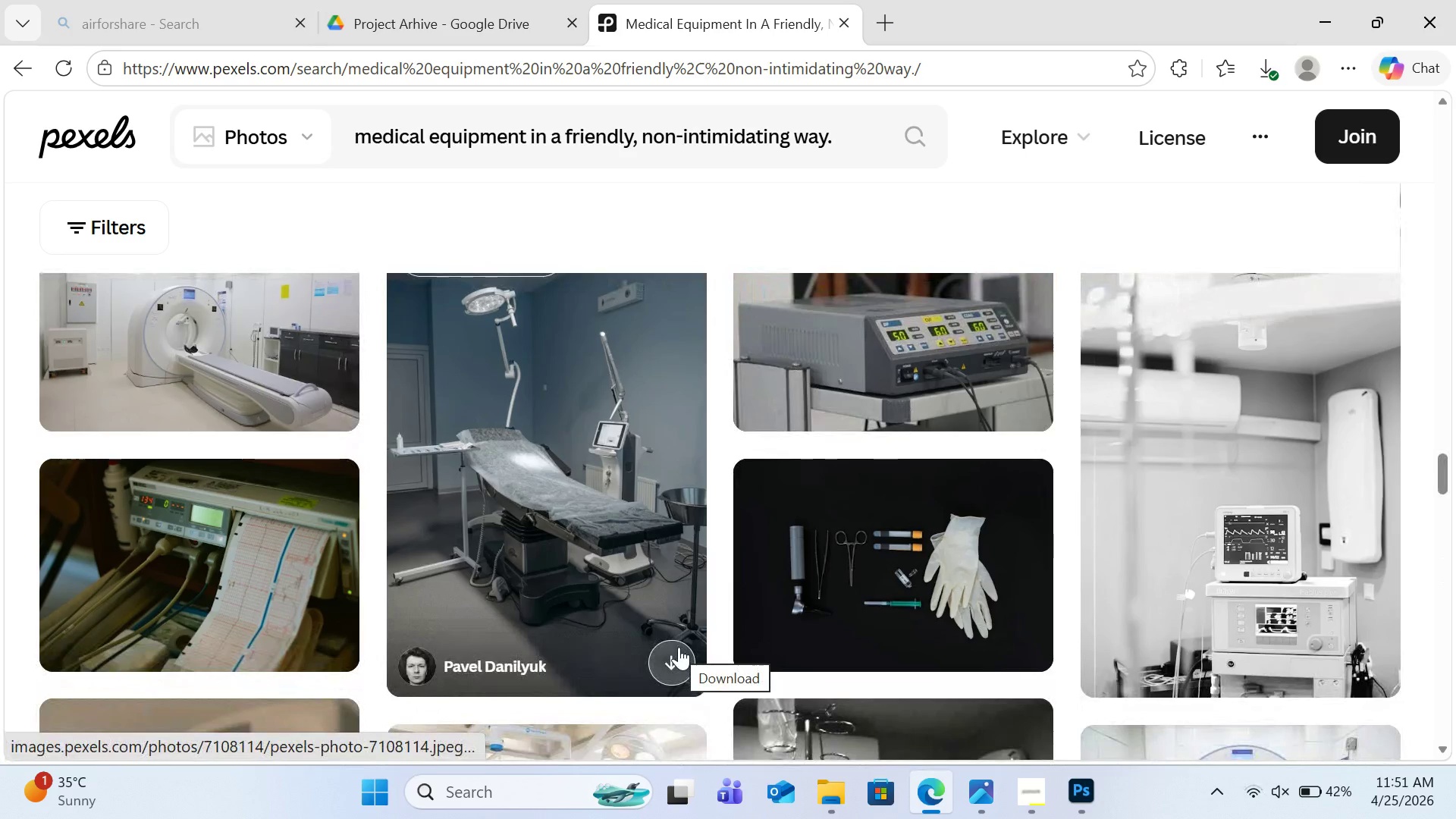 
left_click([679, 647])
 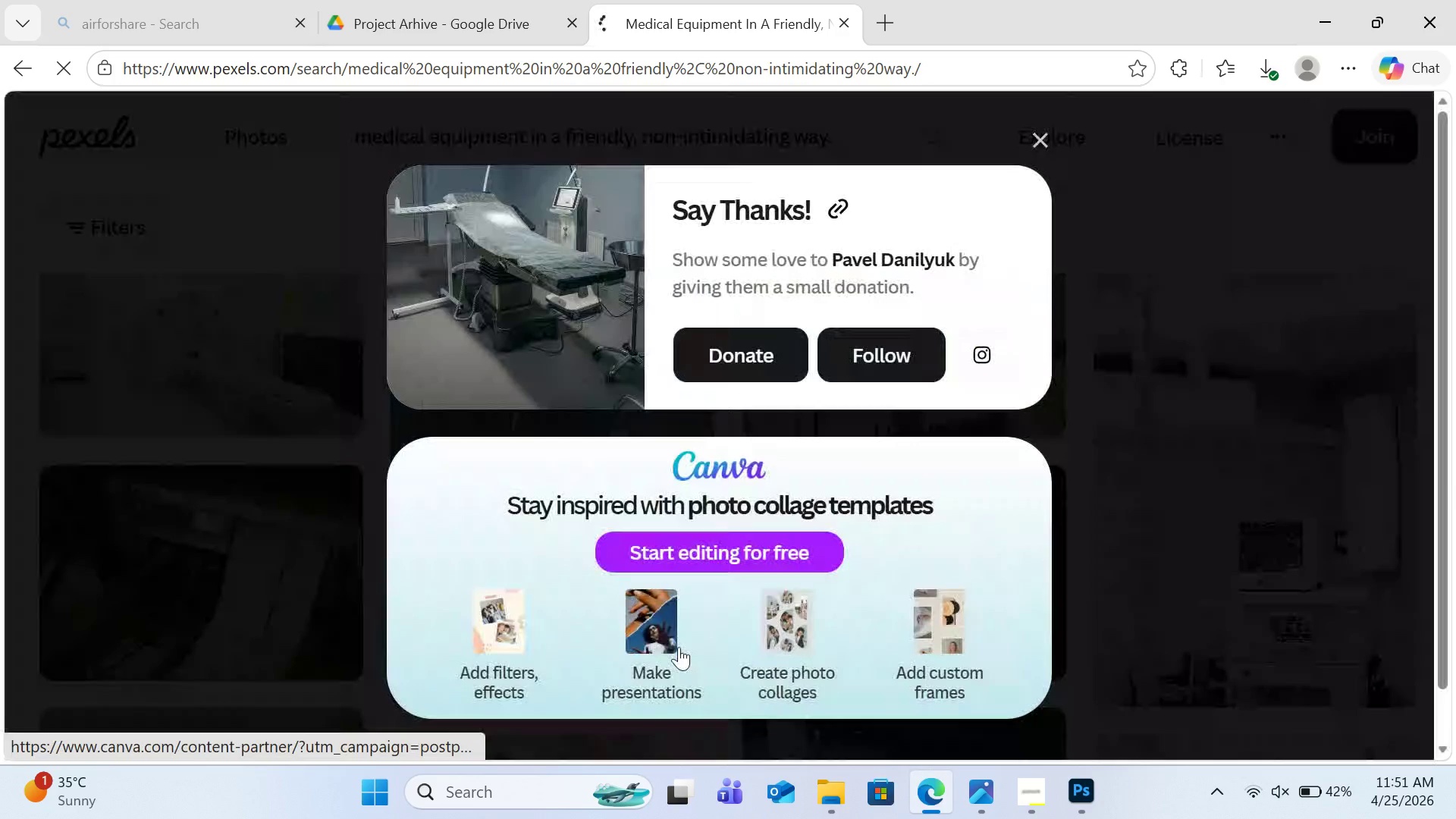 
key(Escape)
 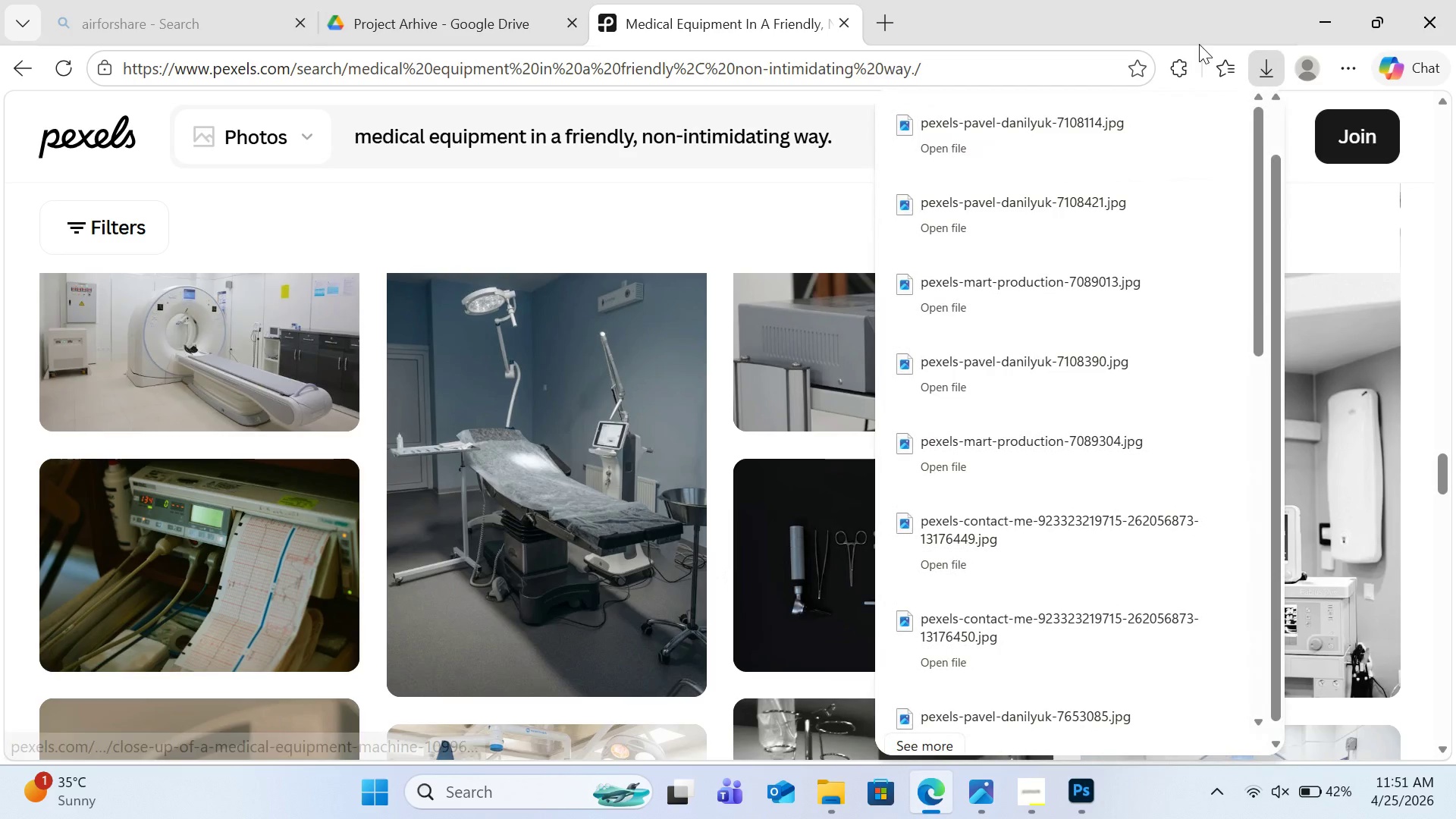 
left_click([1306, 5])